 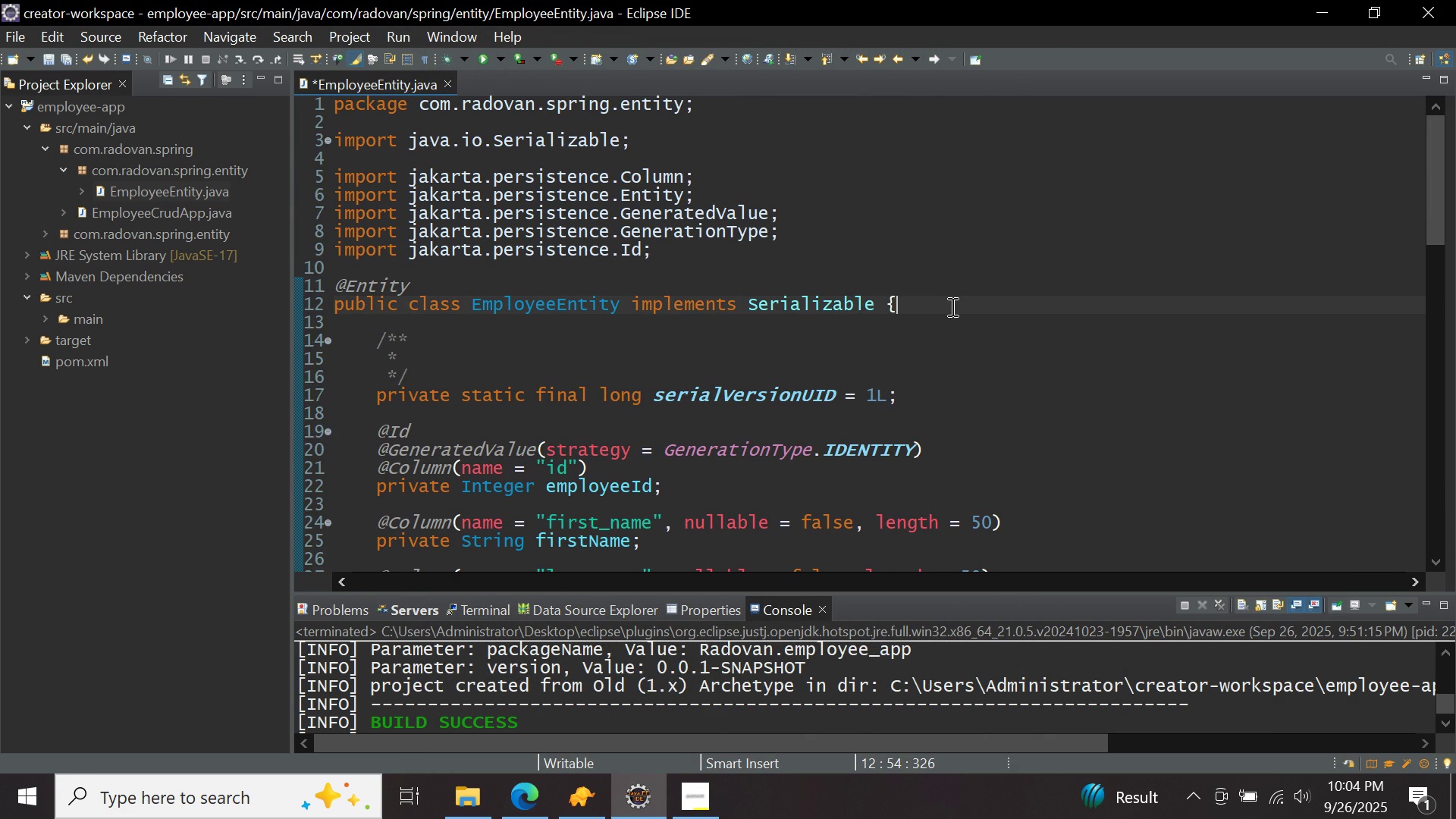 
key(Control+ControlLeft)
 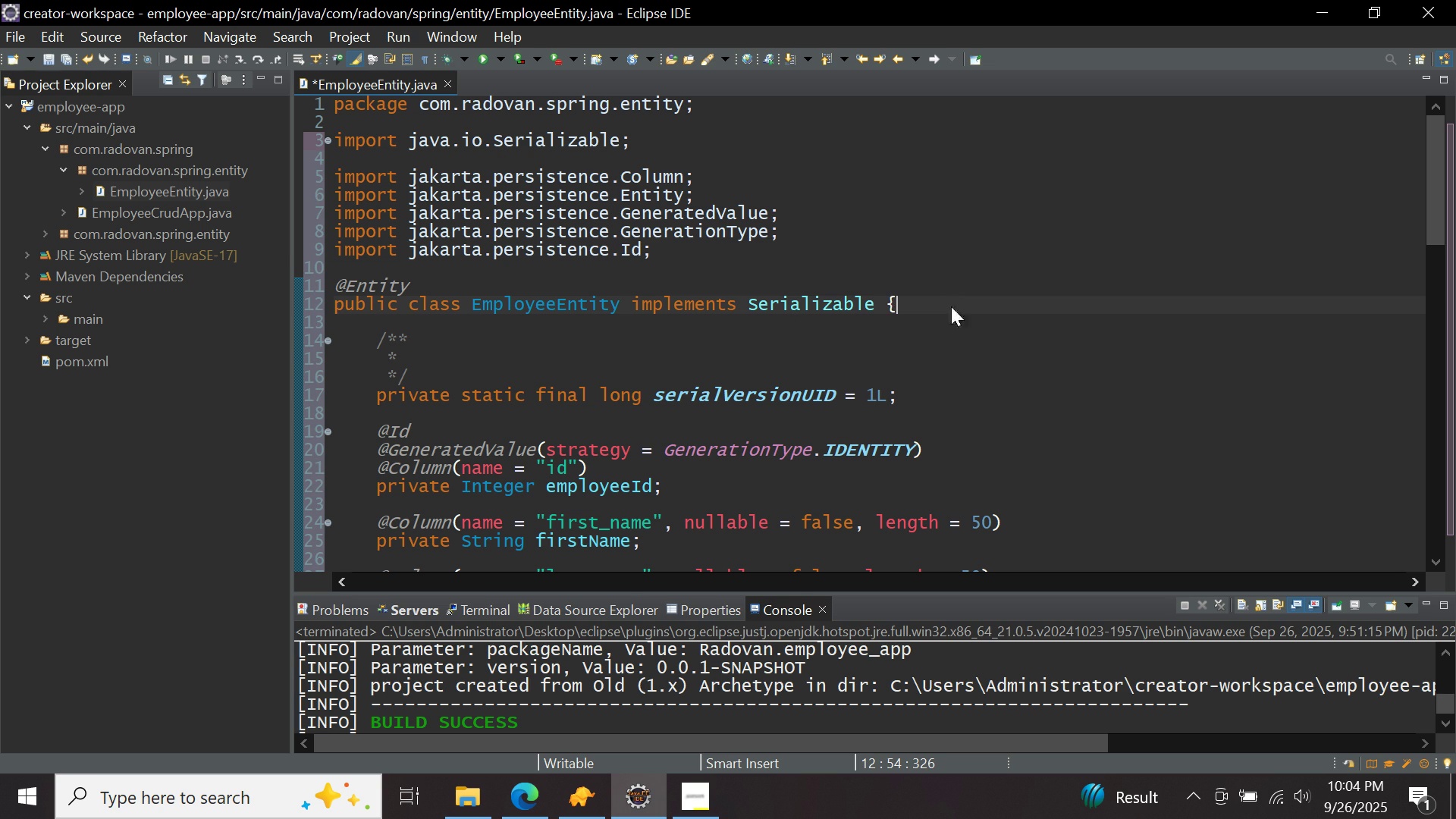 
key(Control+S)
 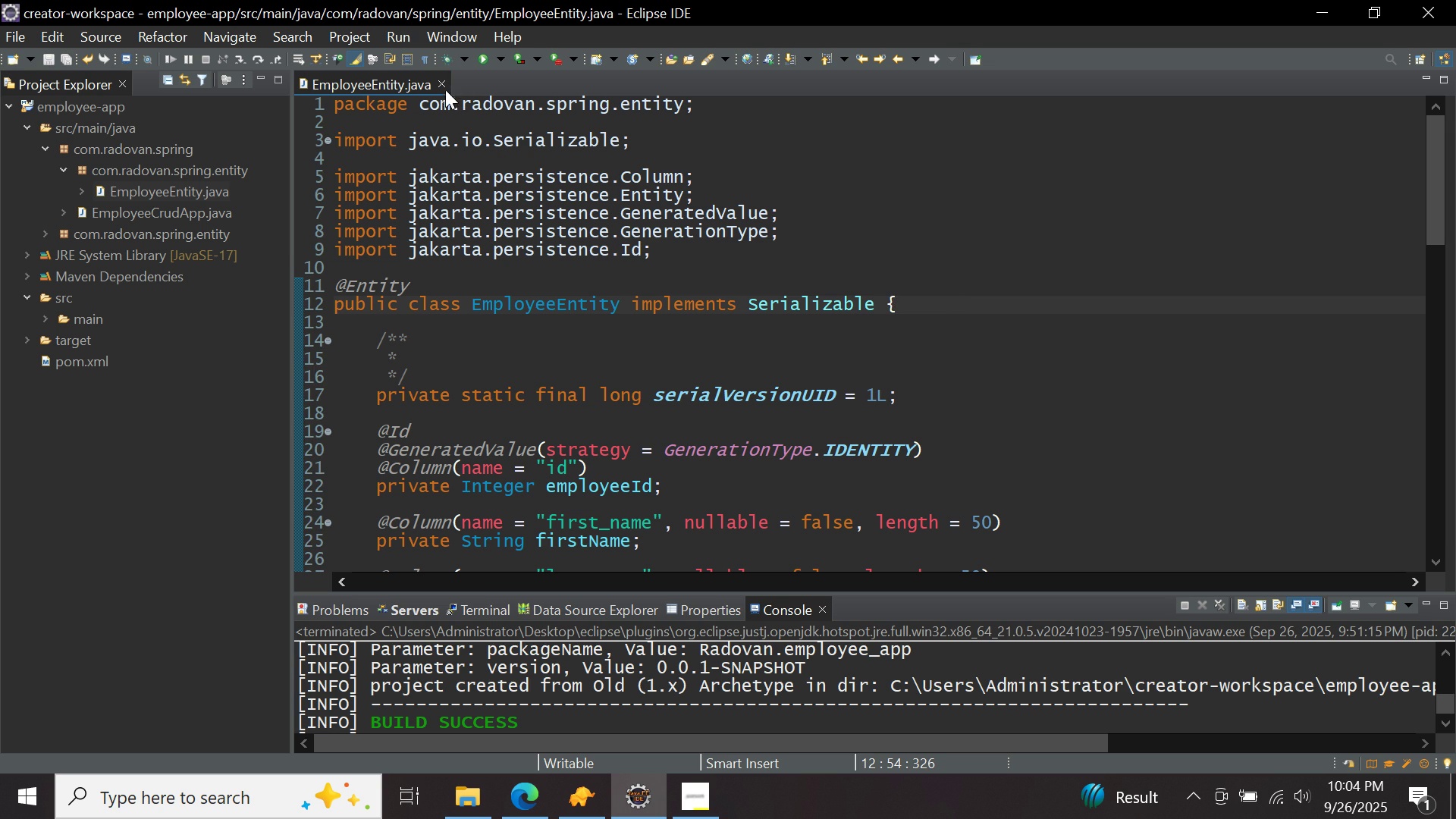 
left_click([443, 85])
 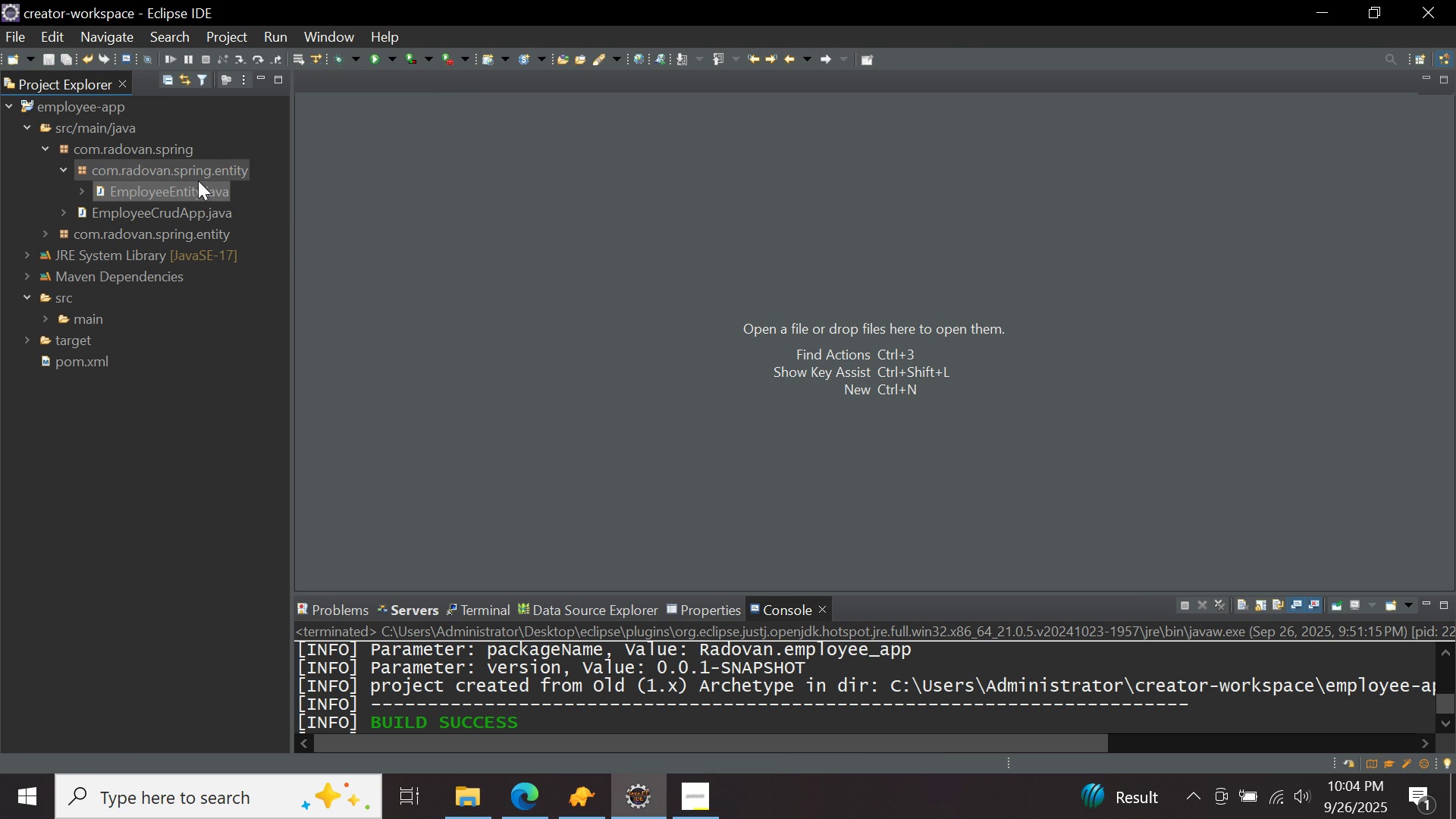 
right_click([175, 168])
 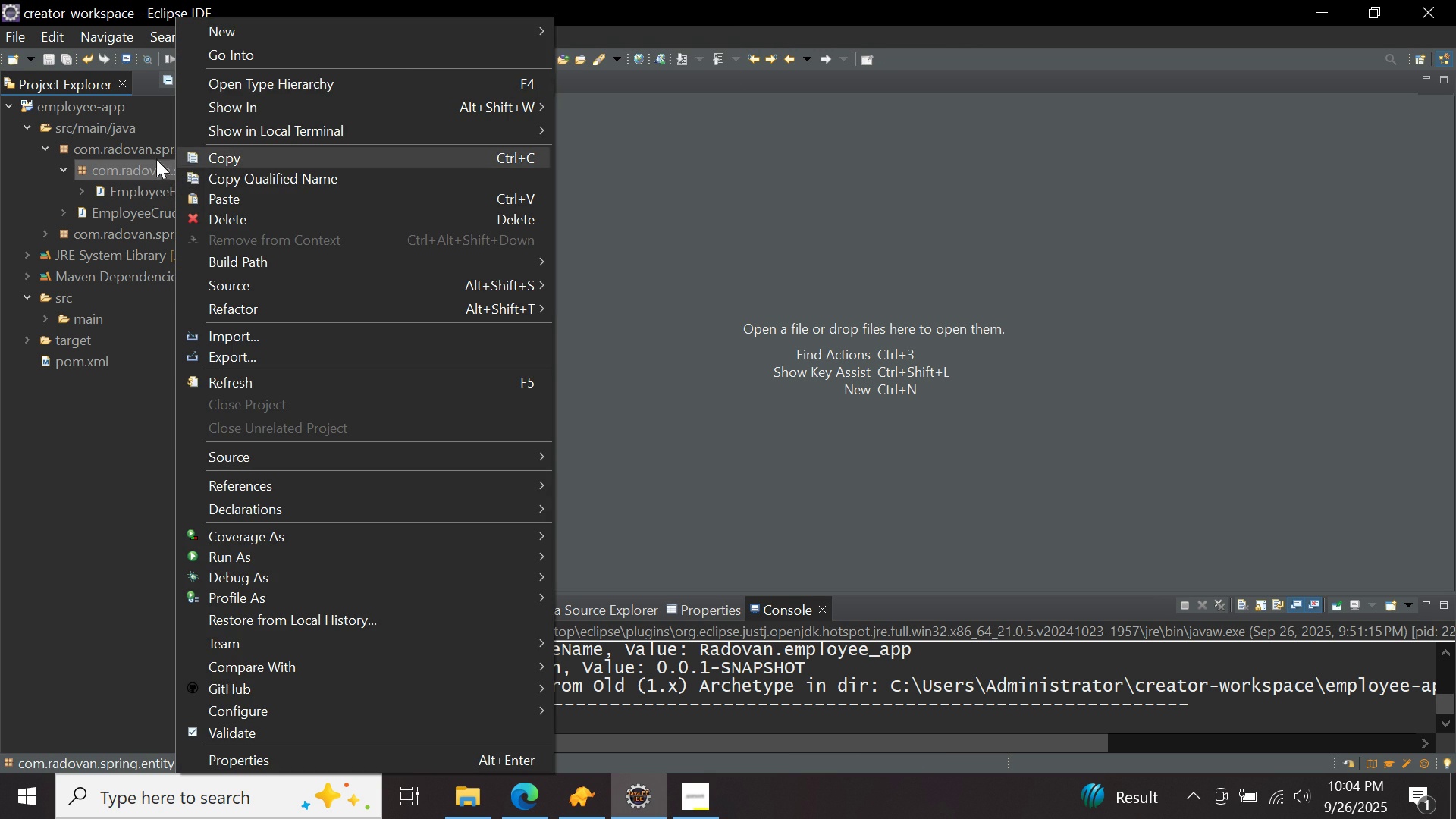 
left_click([138, 155])
 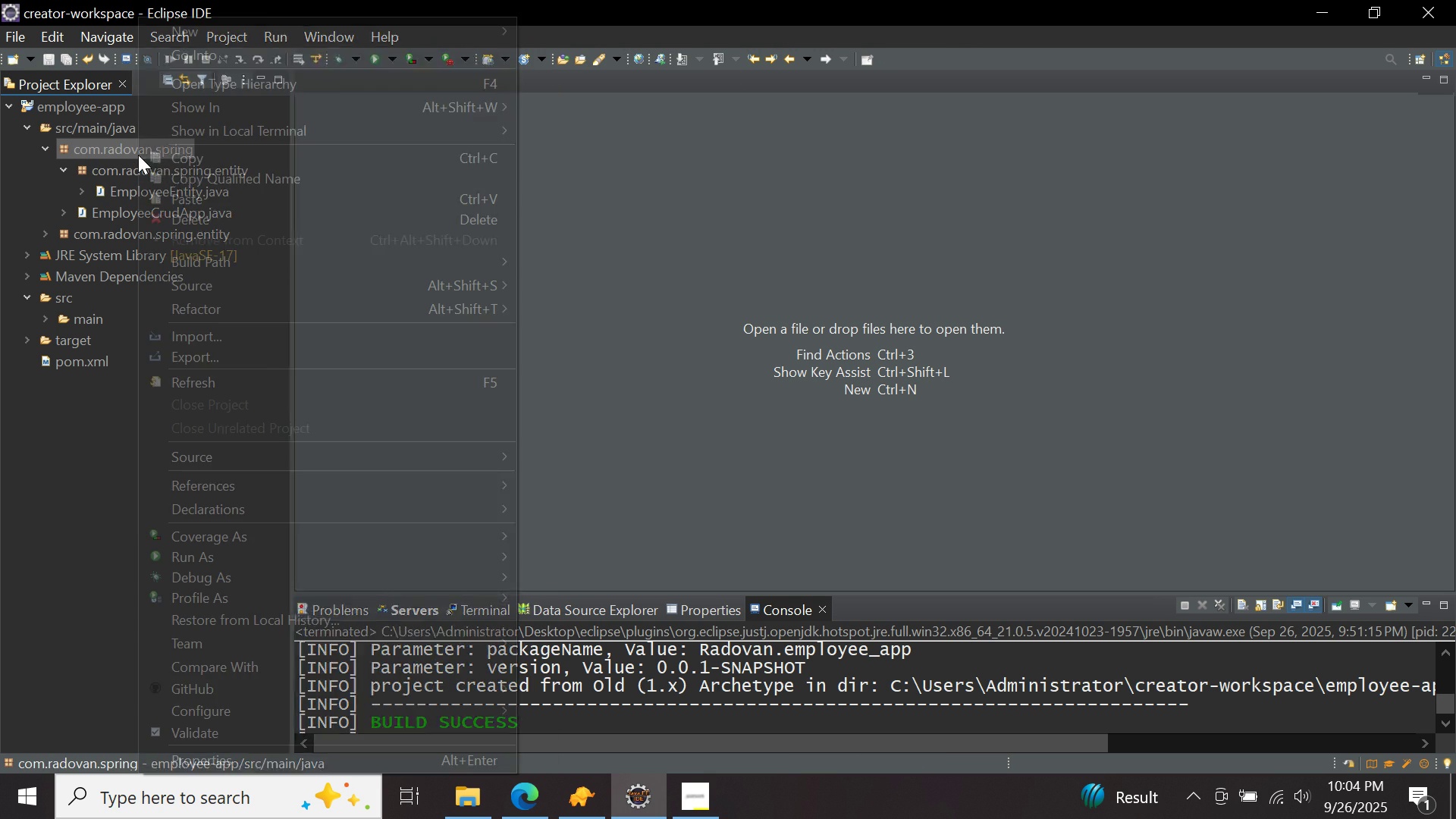 
right_click([138, 155])
 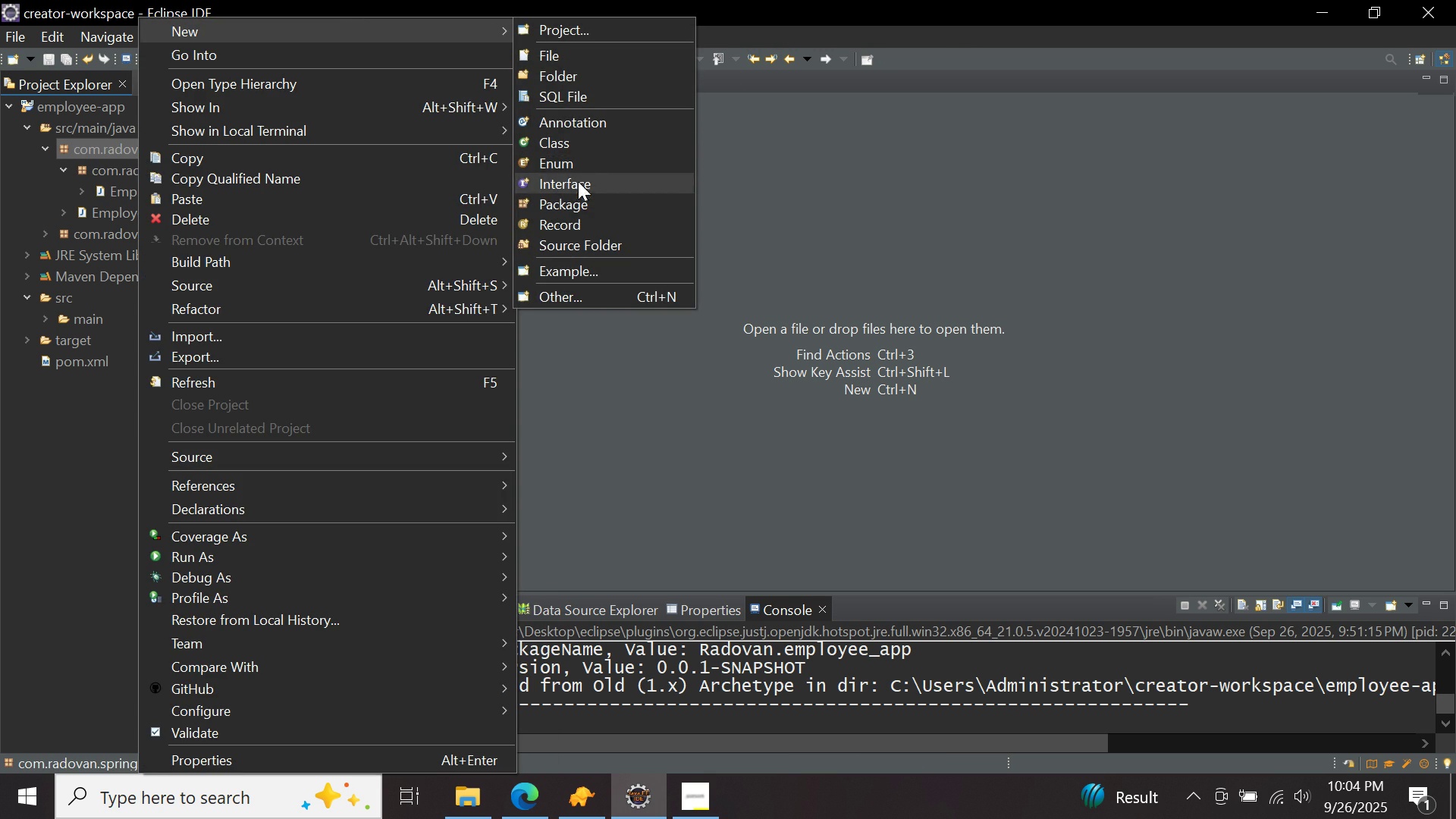 
left_click([579, 202])
 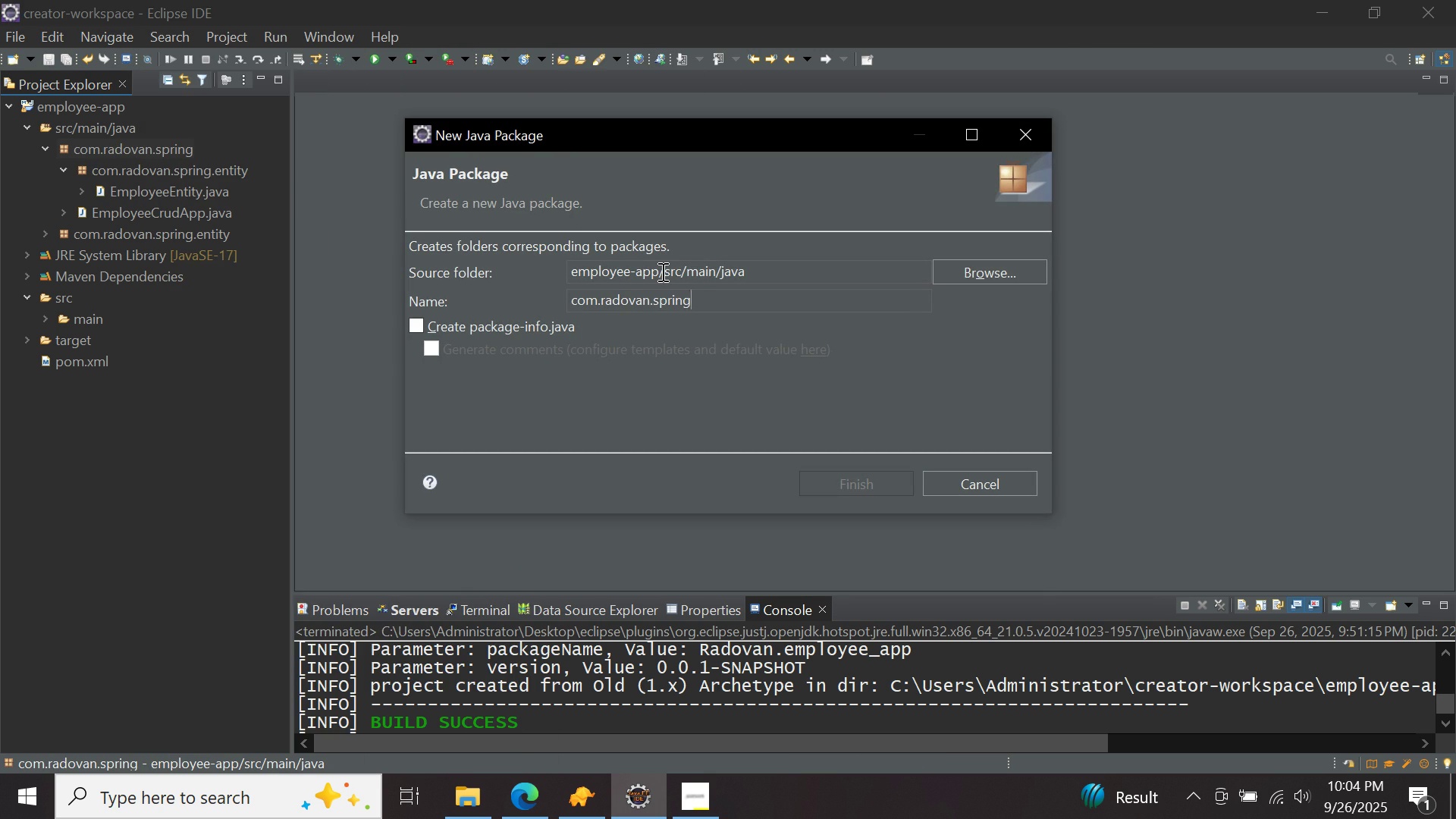 
key(Backspace)
key(Backspace)
key(Backspace)
key(Backspace)
key(Backspace)
key(Backspace)
type(dto)
 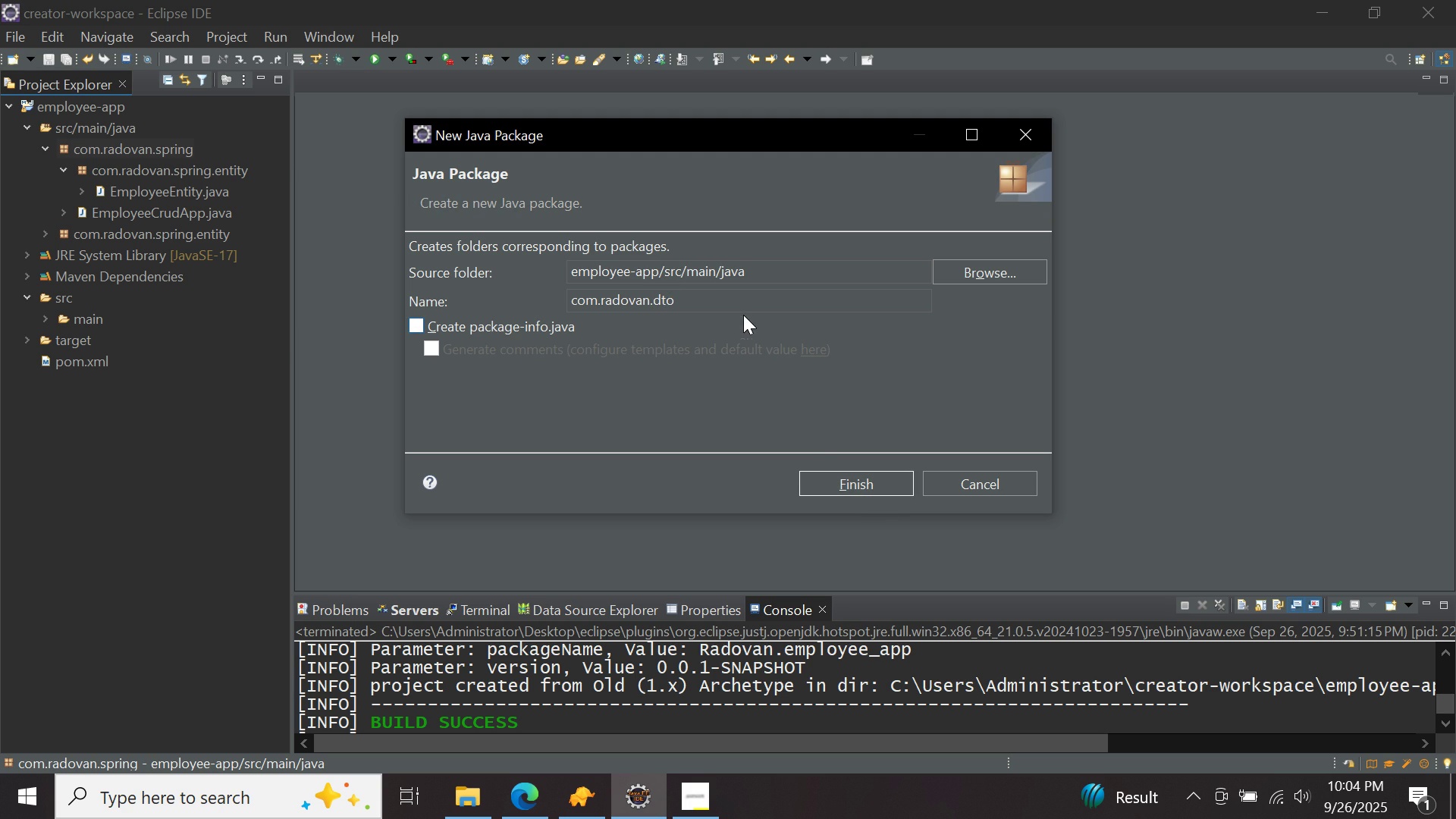 
wait(5.45)
 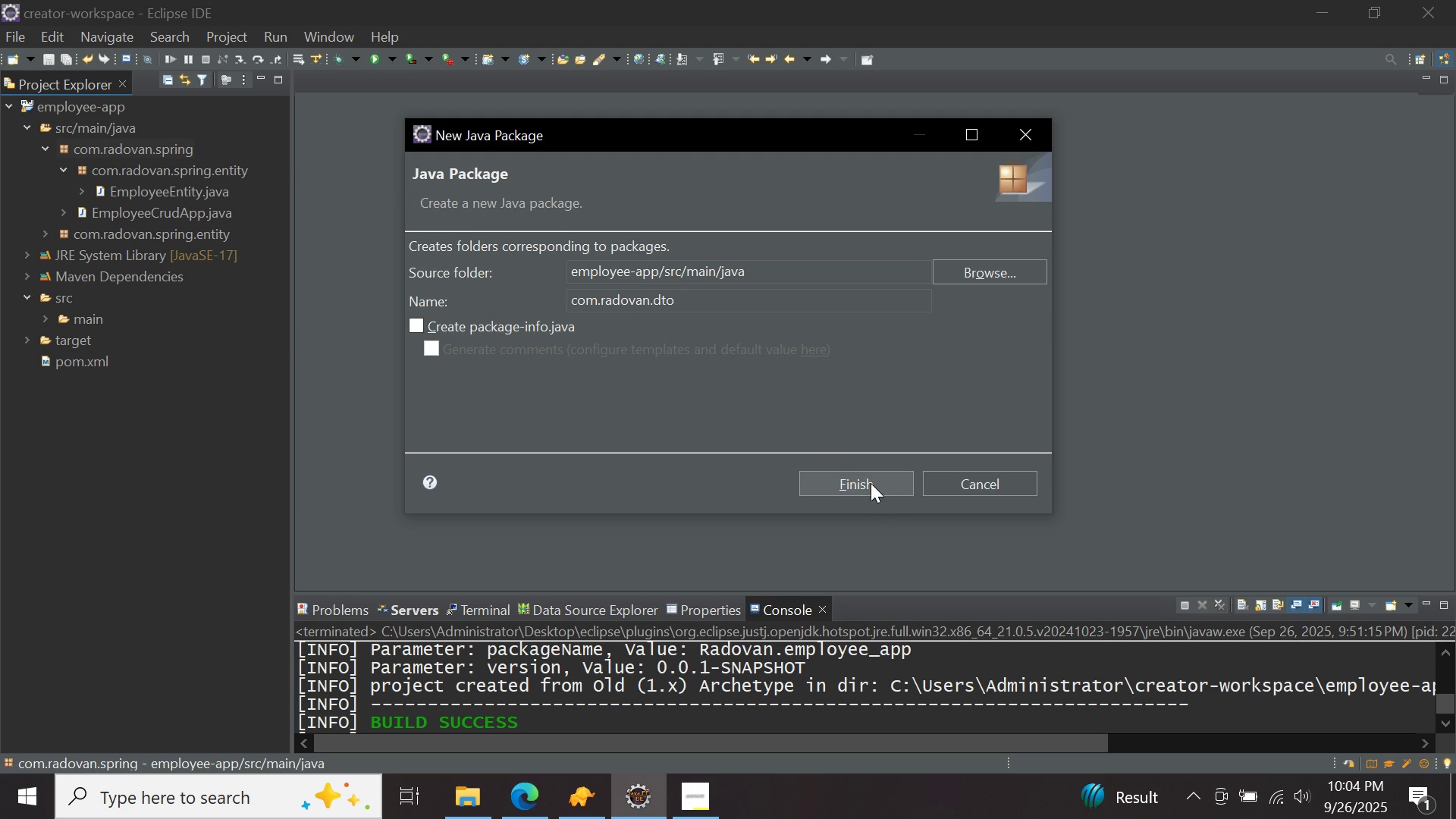 
left_click([1030, 130])
 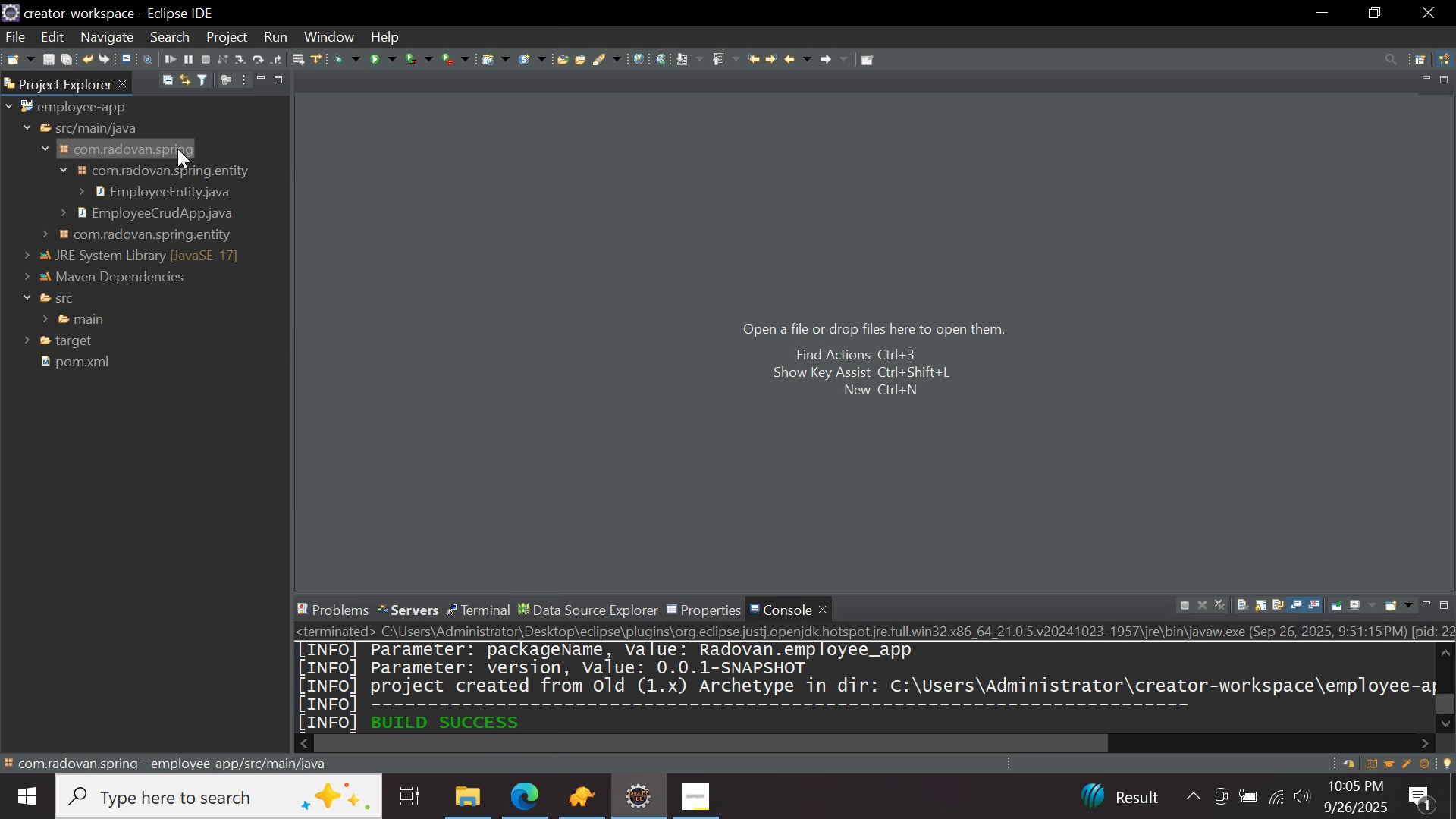 
right_click([177, 148])
 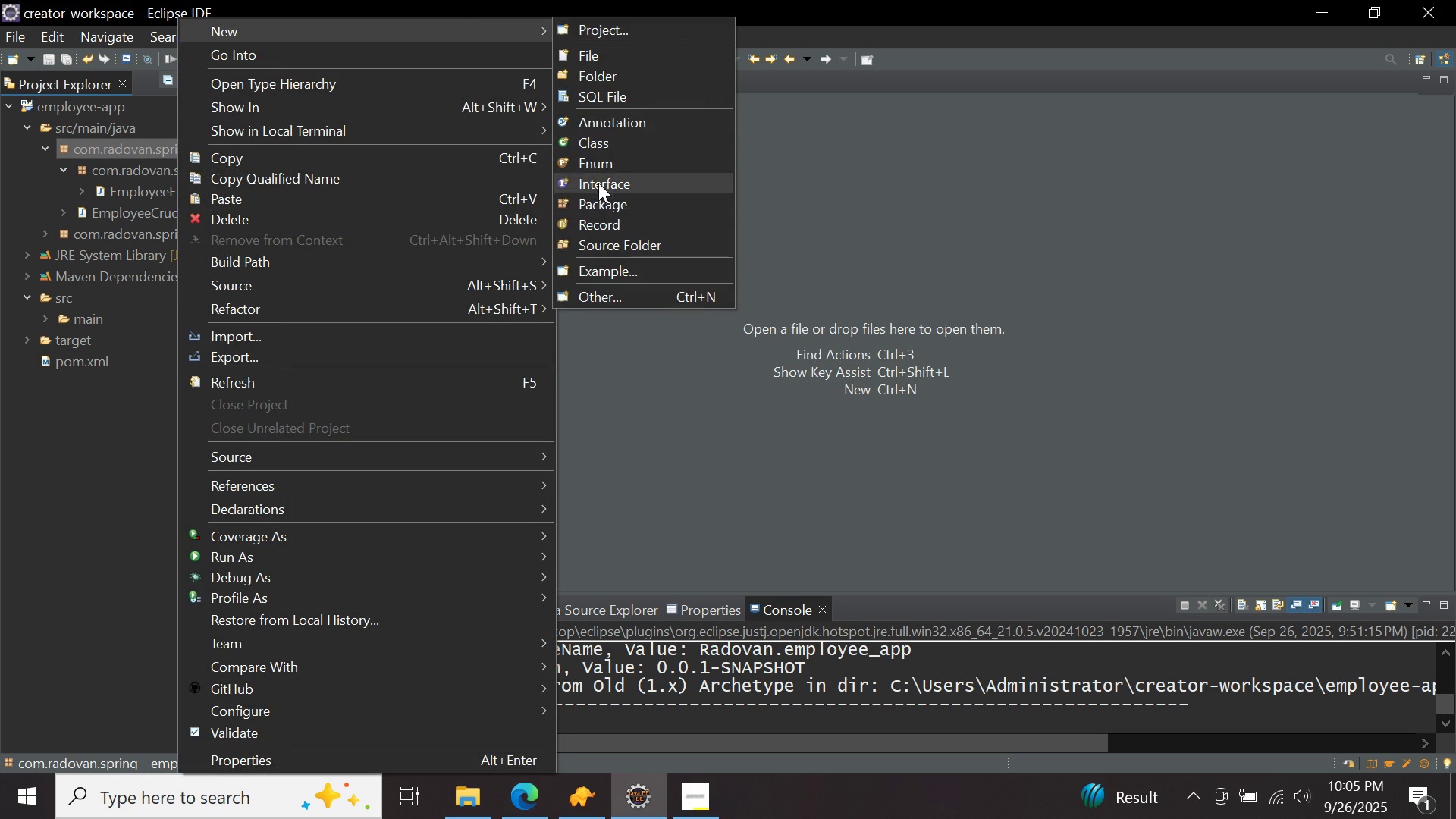 
left_click([603, 206])
 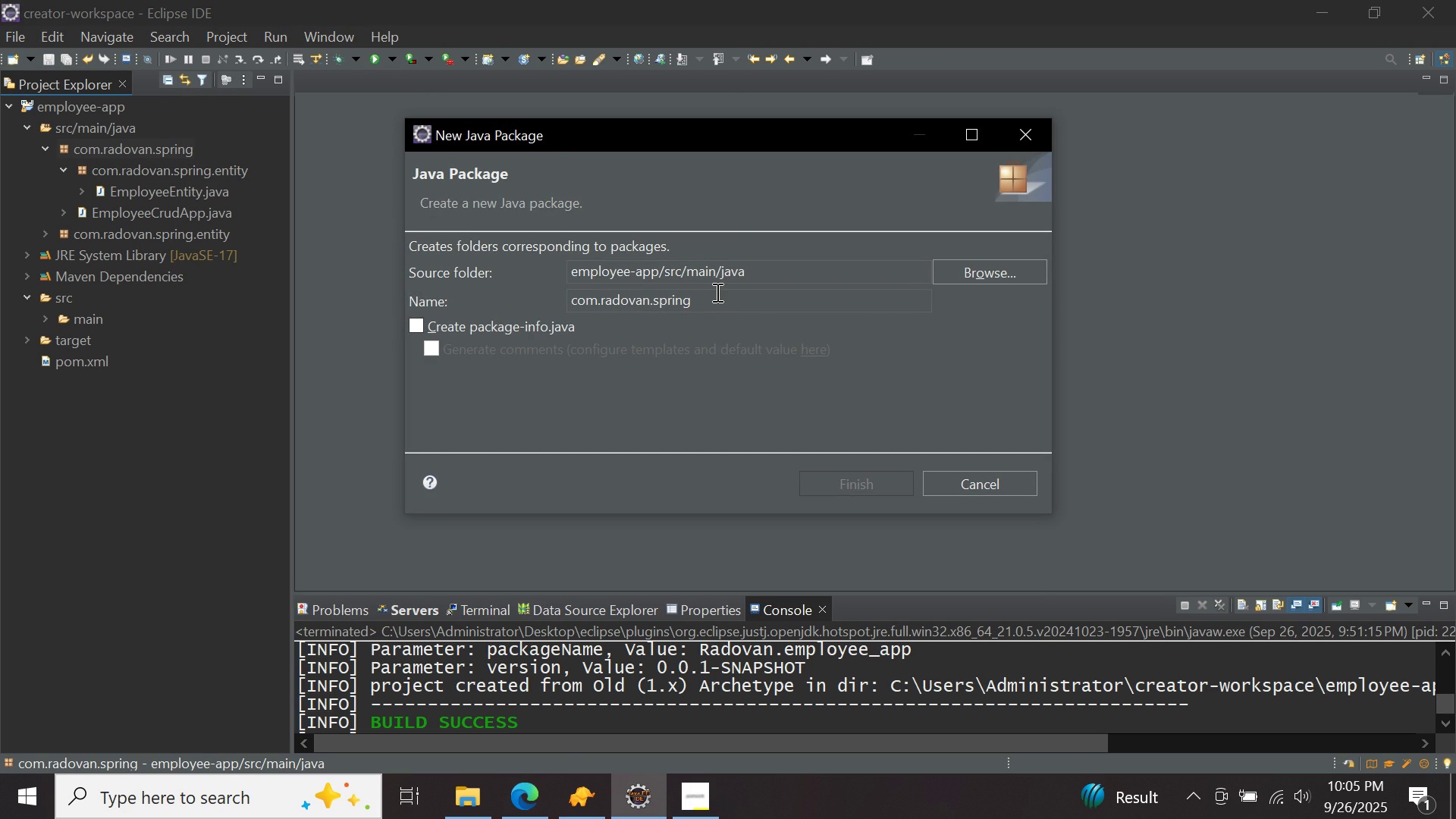 
type(.dto)
 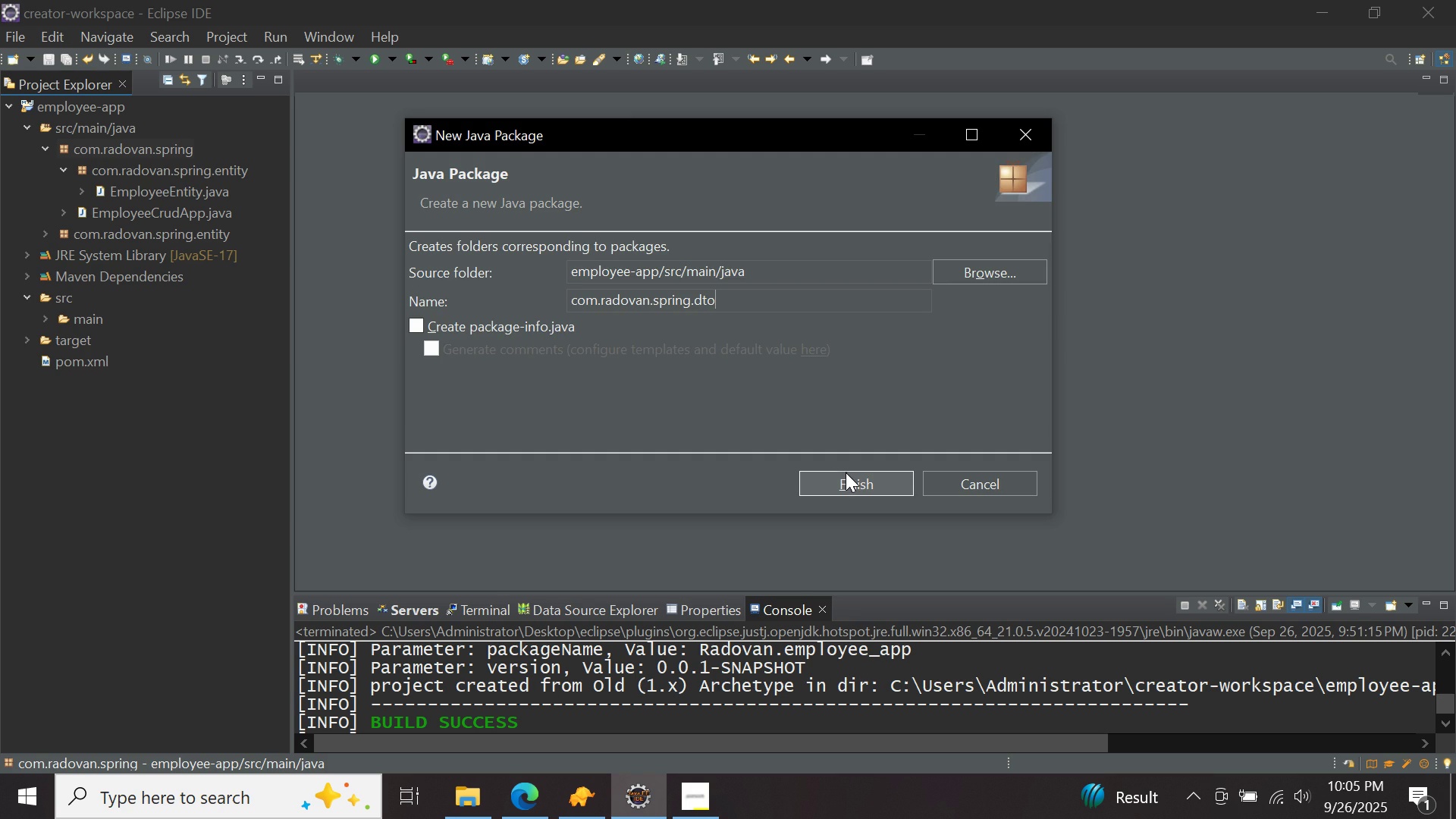 
left_click([846, 472])
 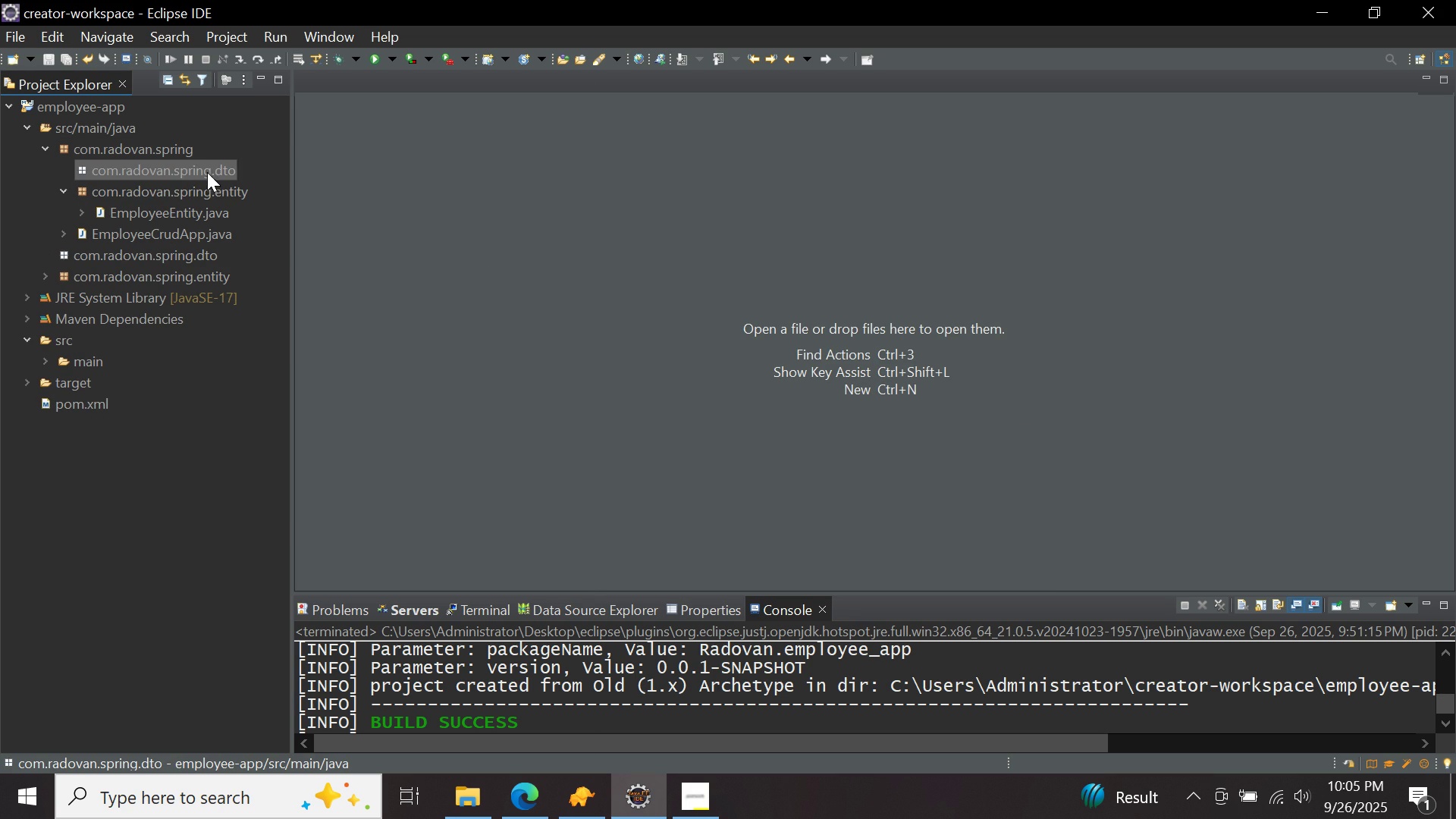 
right_click([207, 172])
 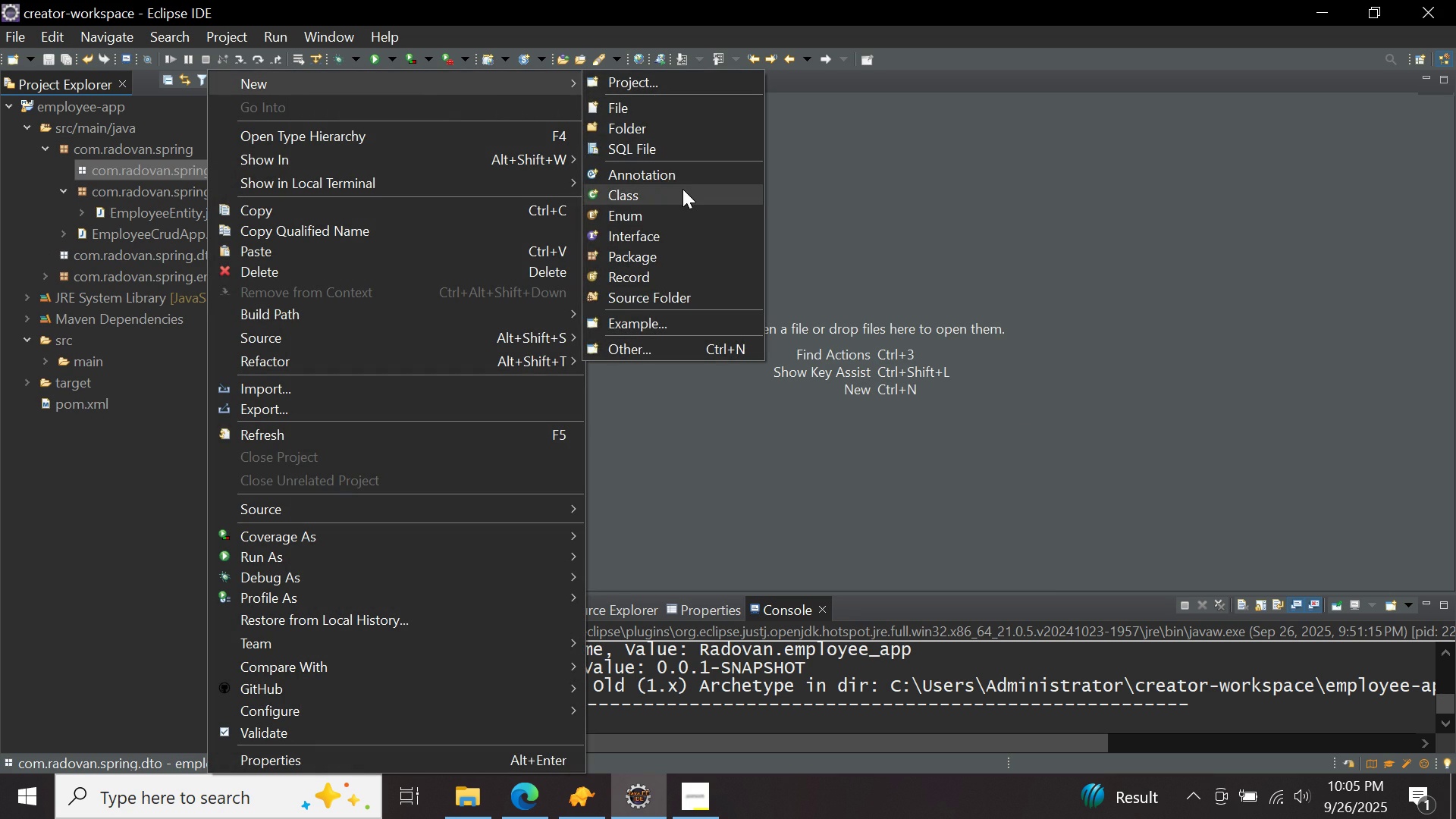 
left_click([682, 193])
 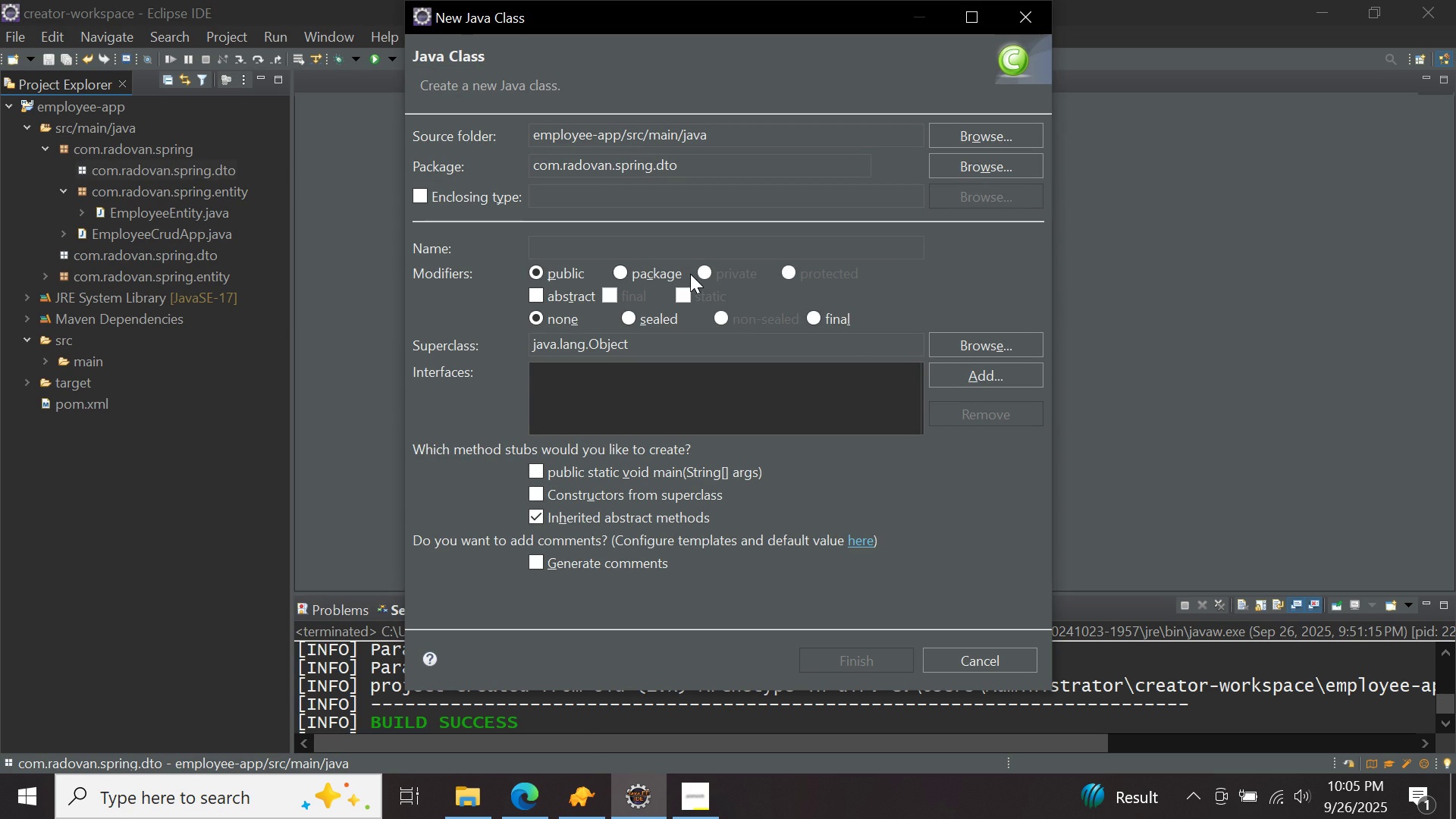 
type(EmployeeDto)
 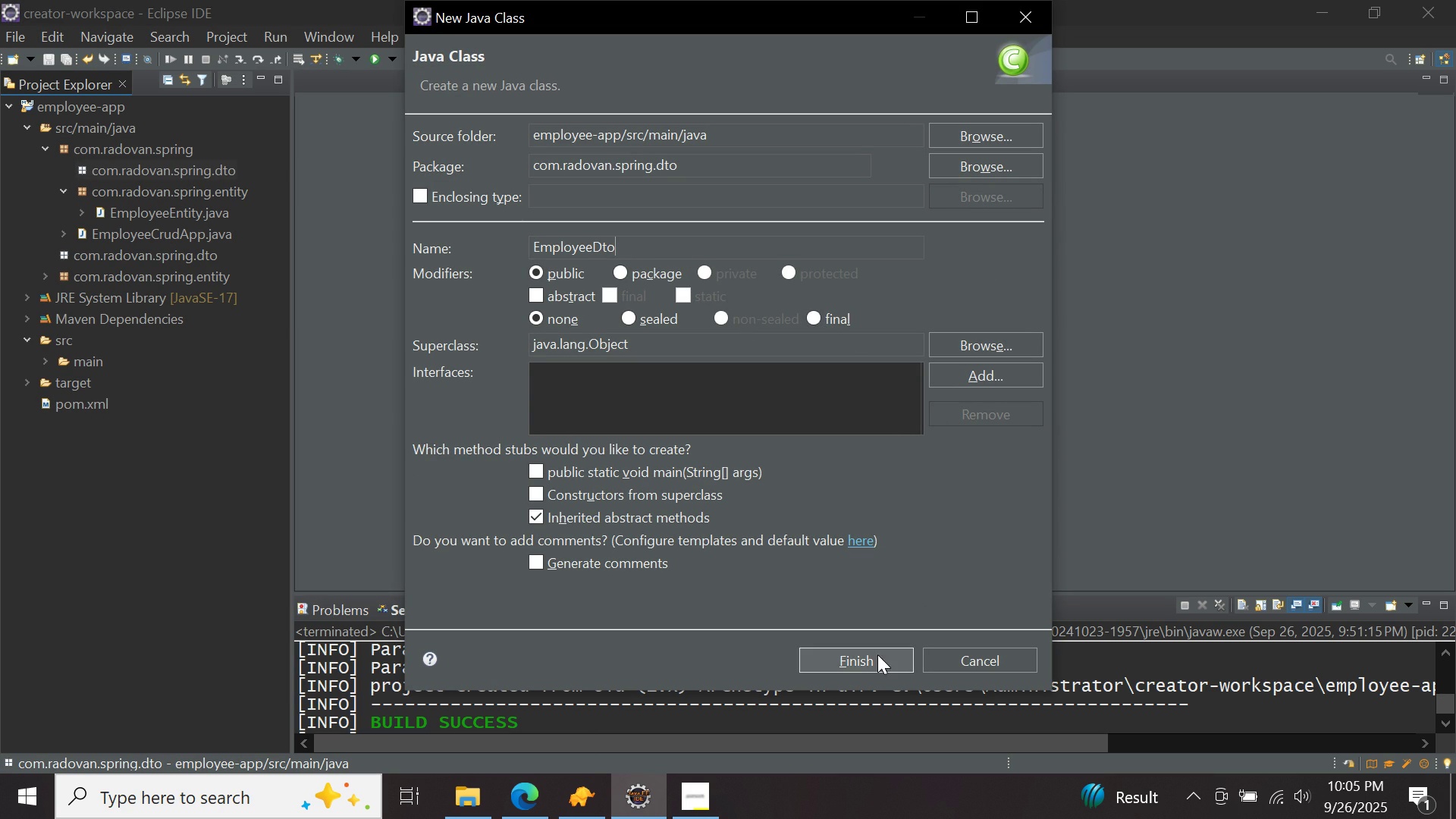 
left_click([877, 654])
 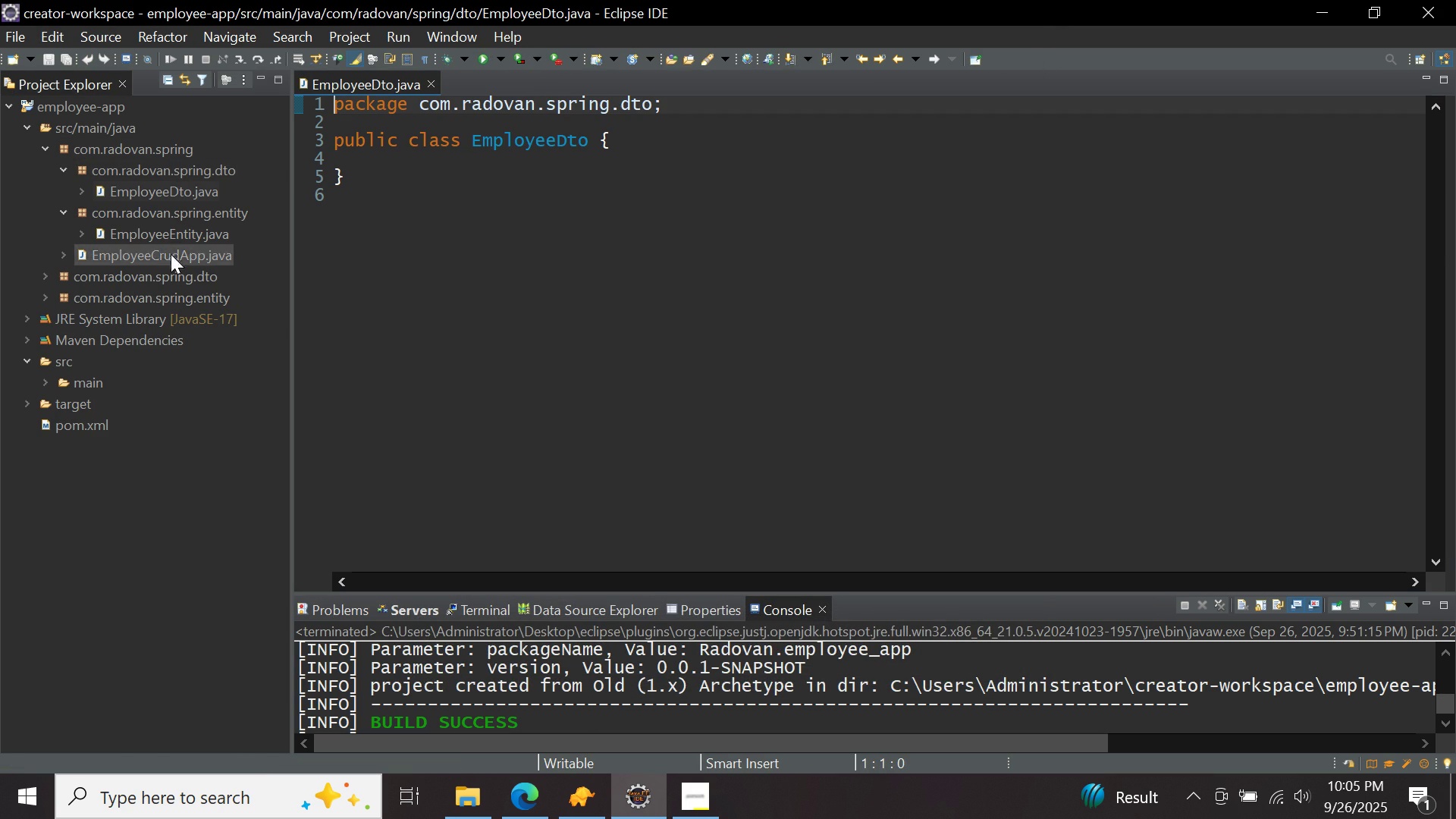 
double_click([166, 237])
 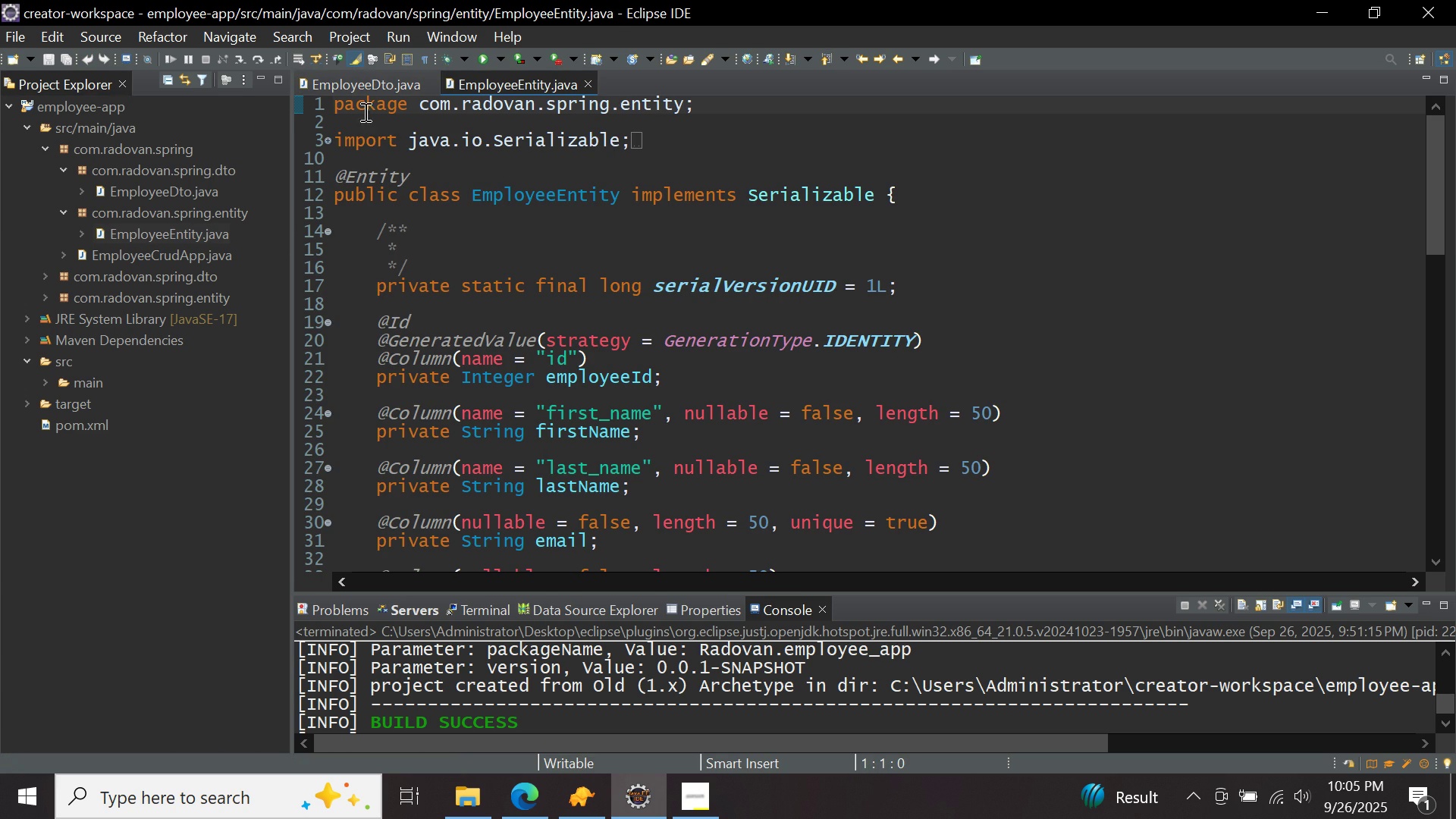 
left_click([361, 92])
 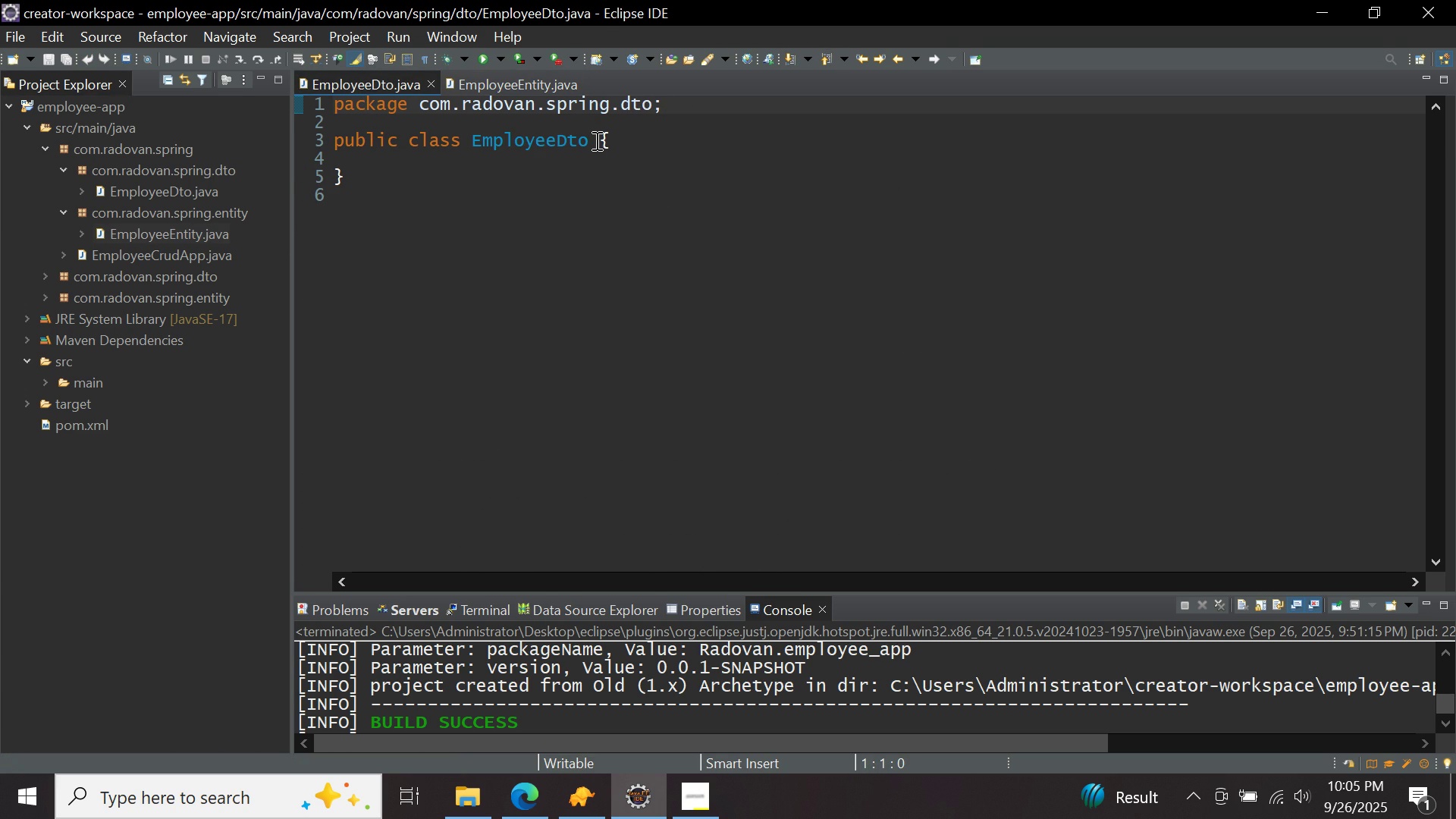 
left_click([595, 140])
 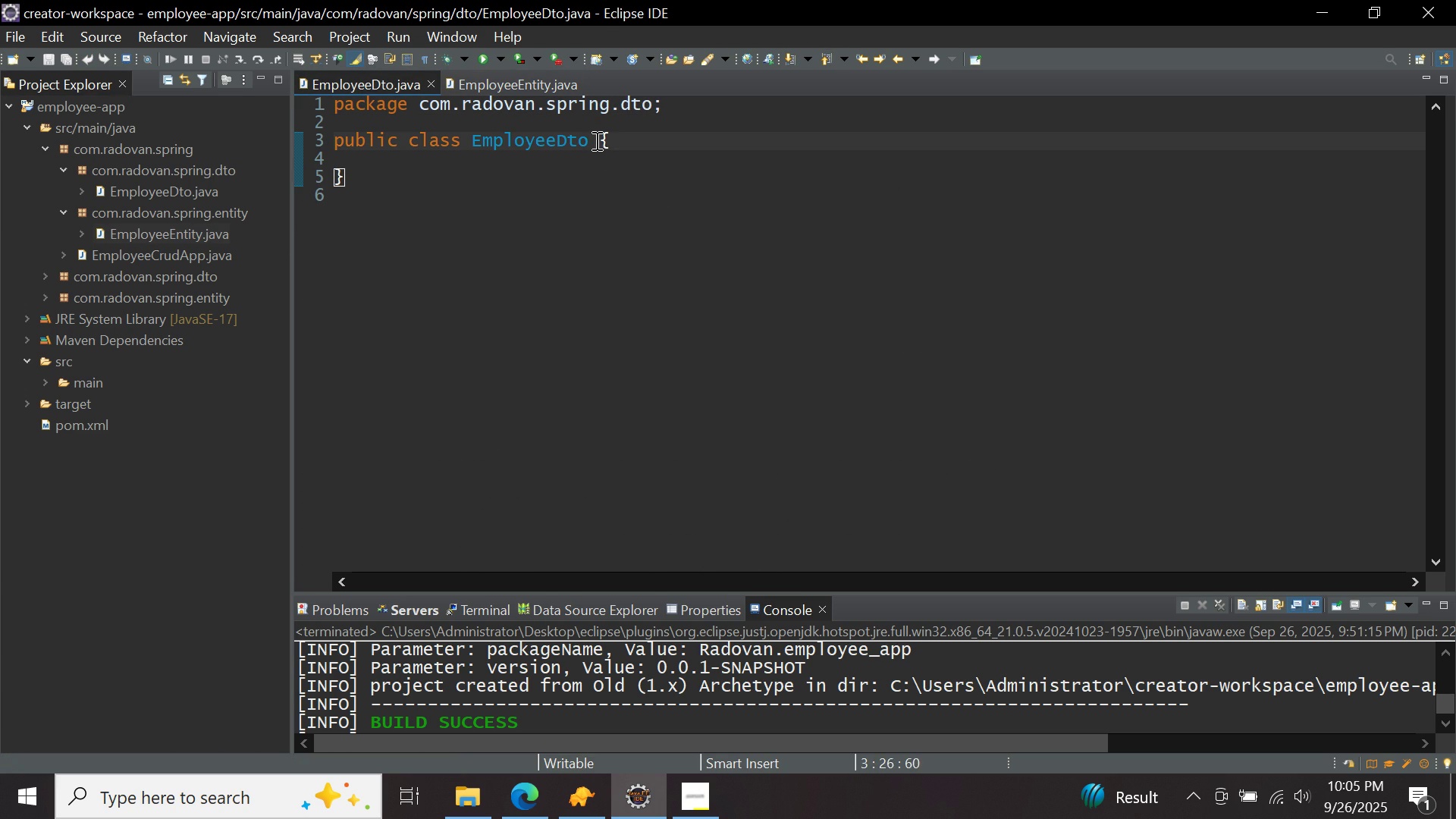 
type(impl)
 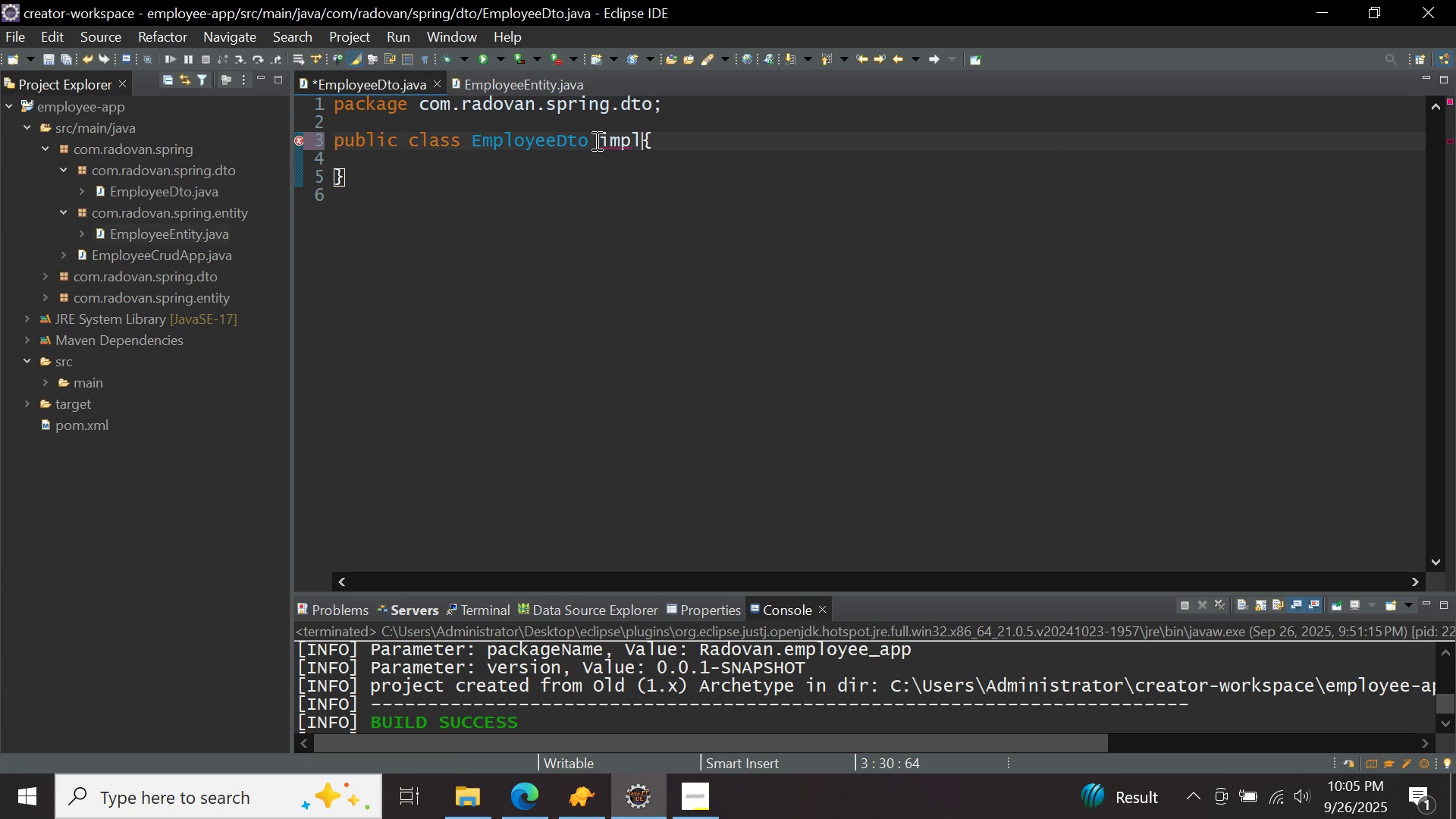 
key(Control+ControlLeft)
 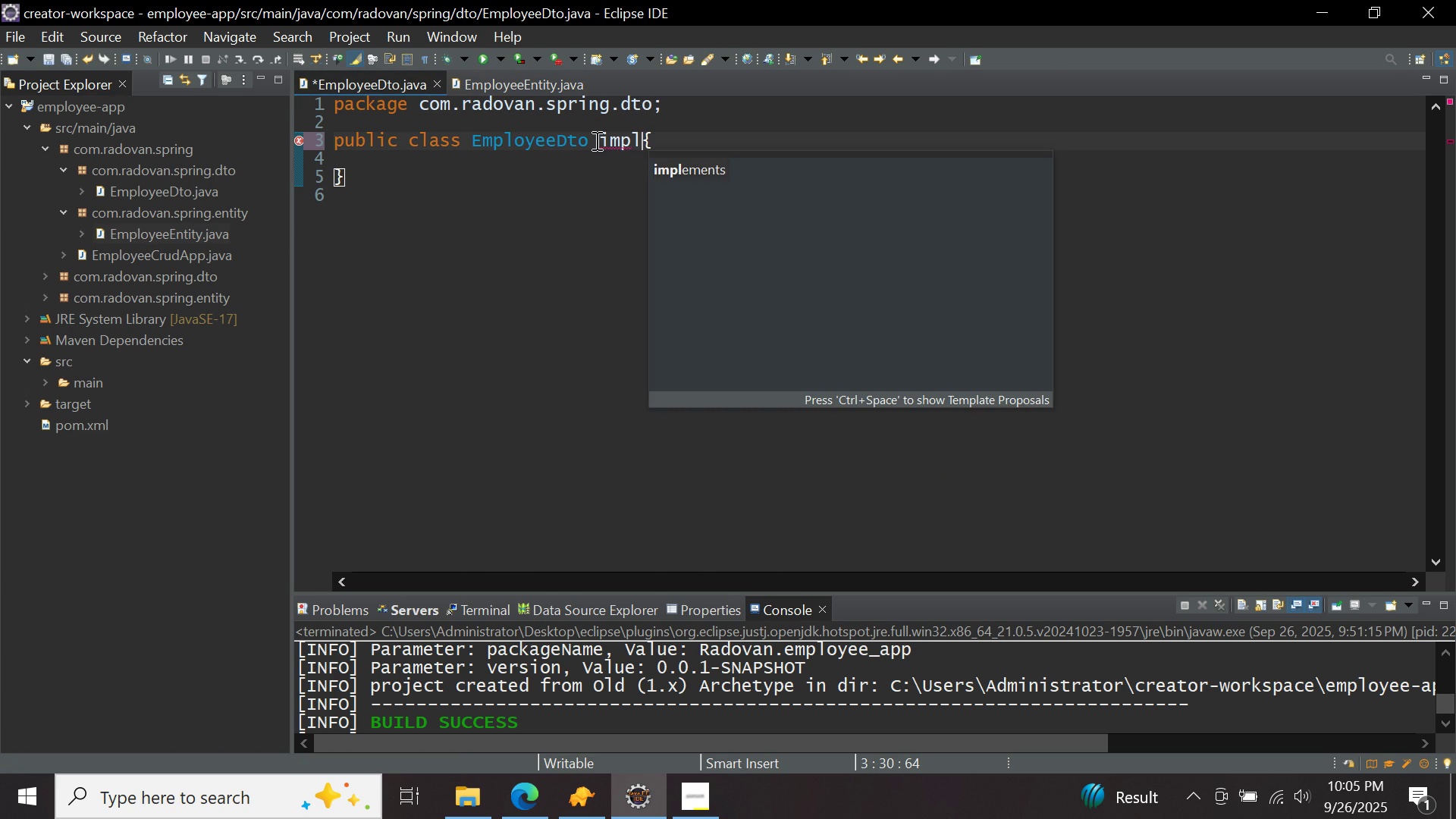 
key(Control+Space)
 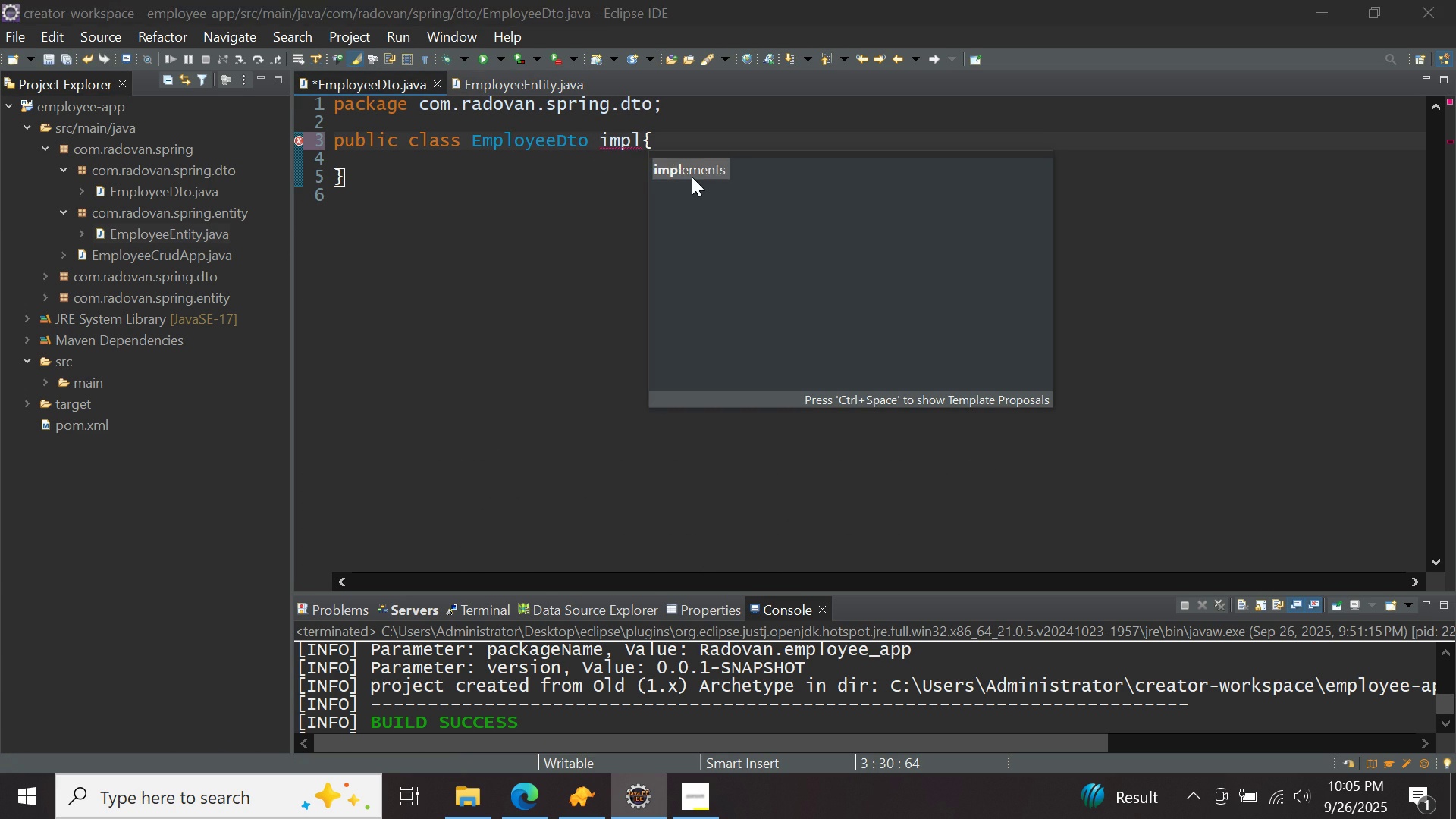 
double_click([692, 177])
 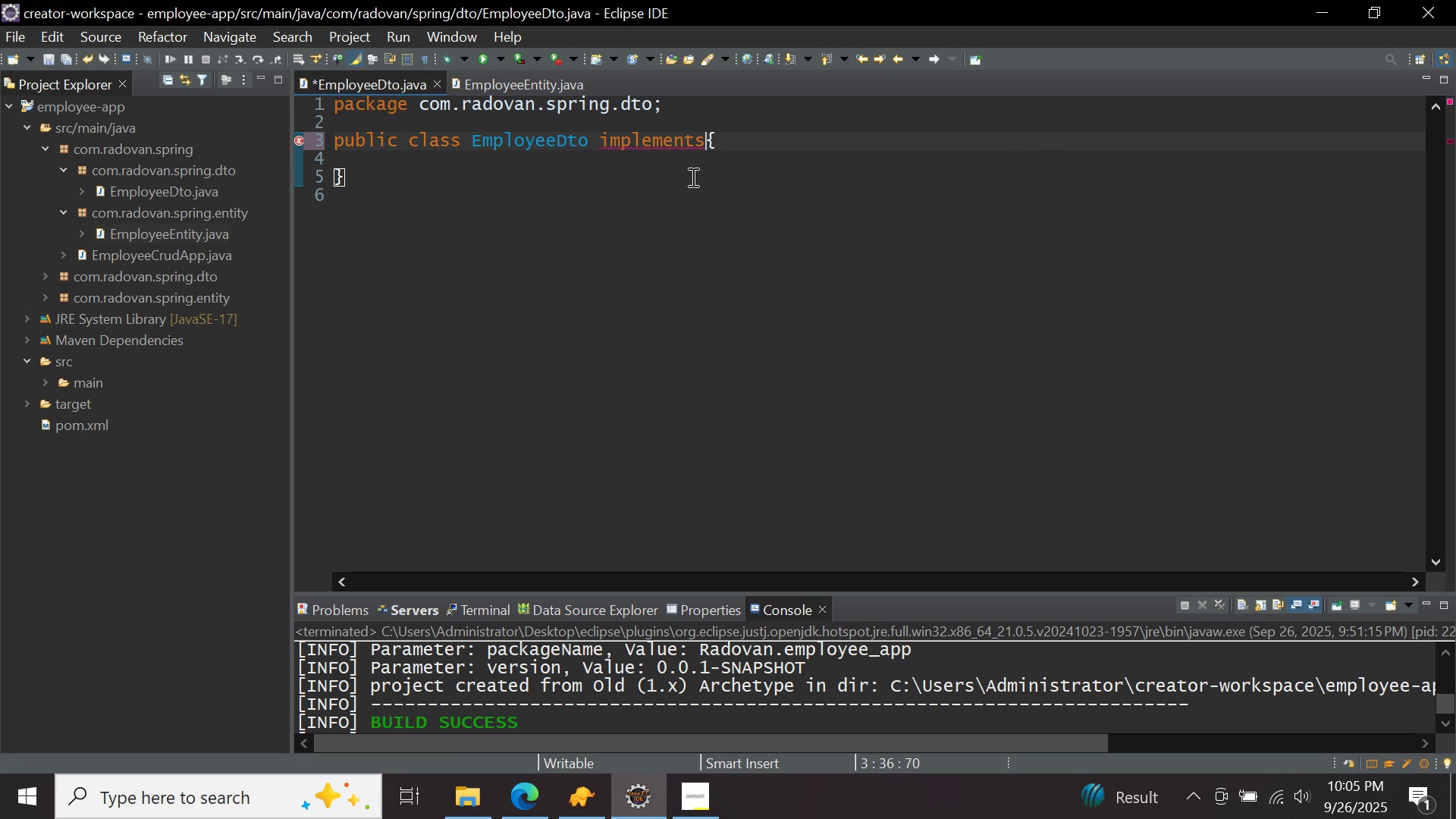 
type( seri)
 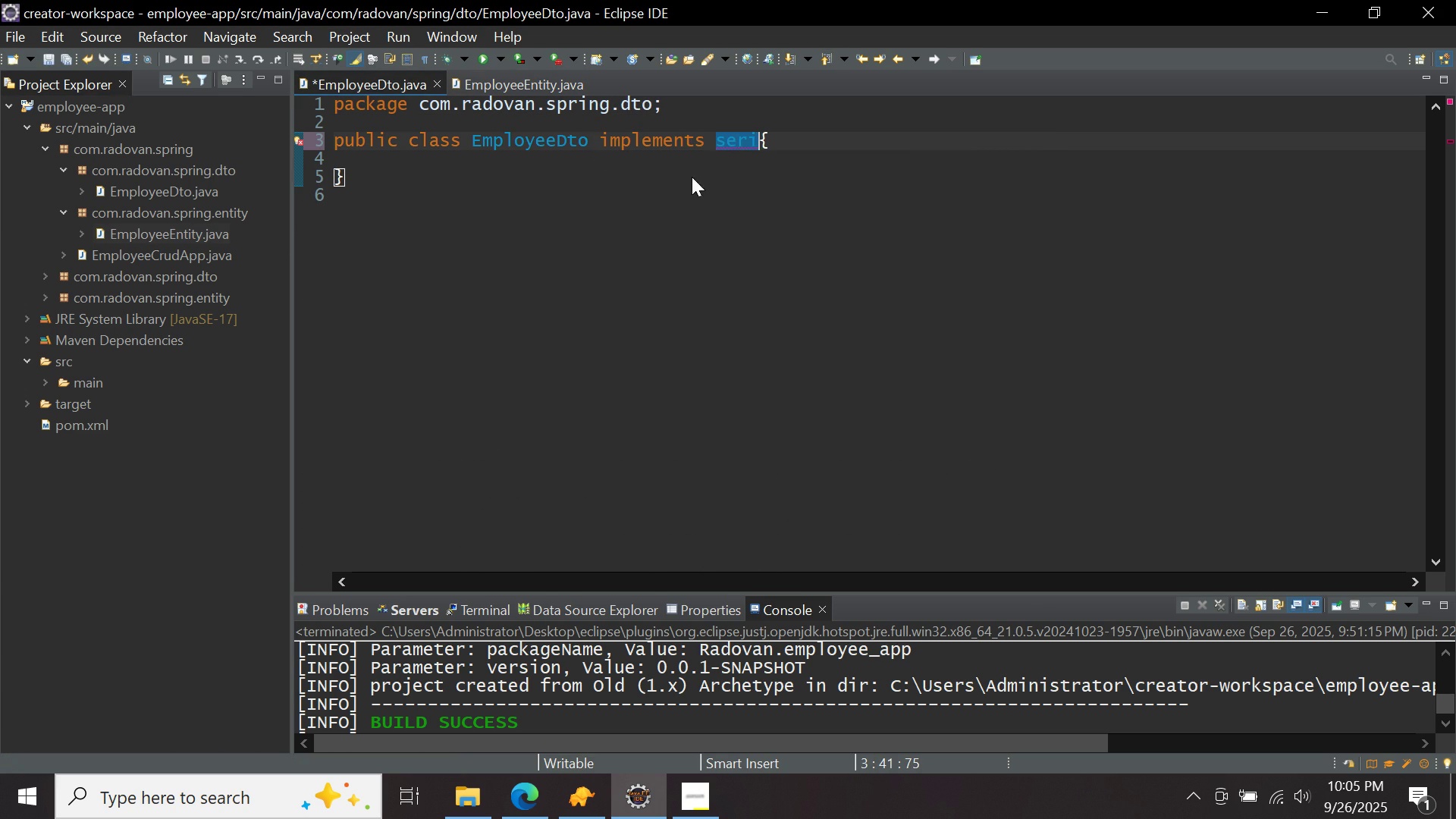 
key(Control+ControlLeft)
 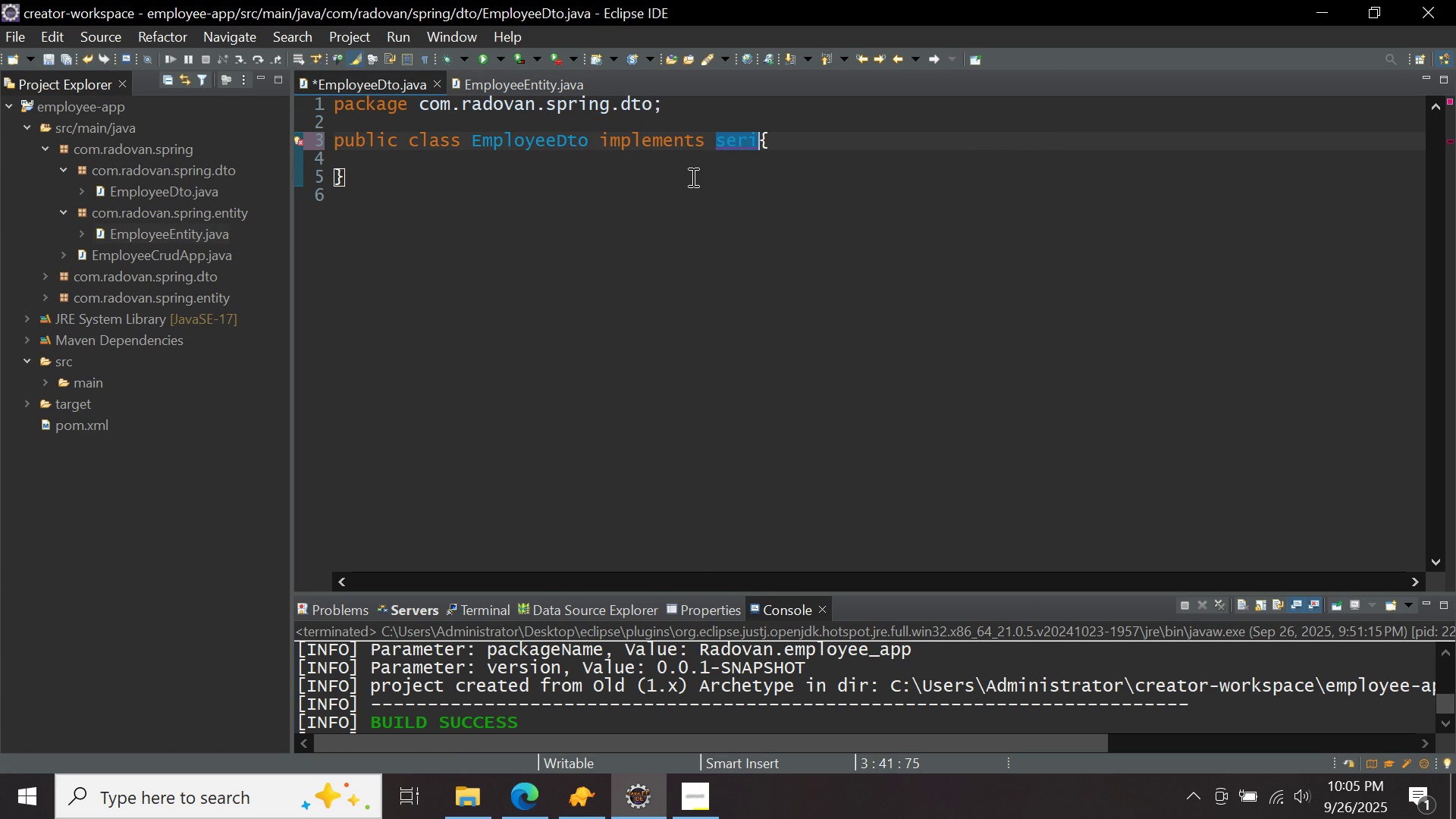 
key(Control+Space)
 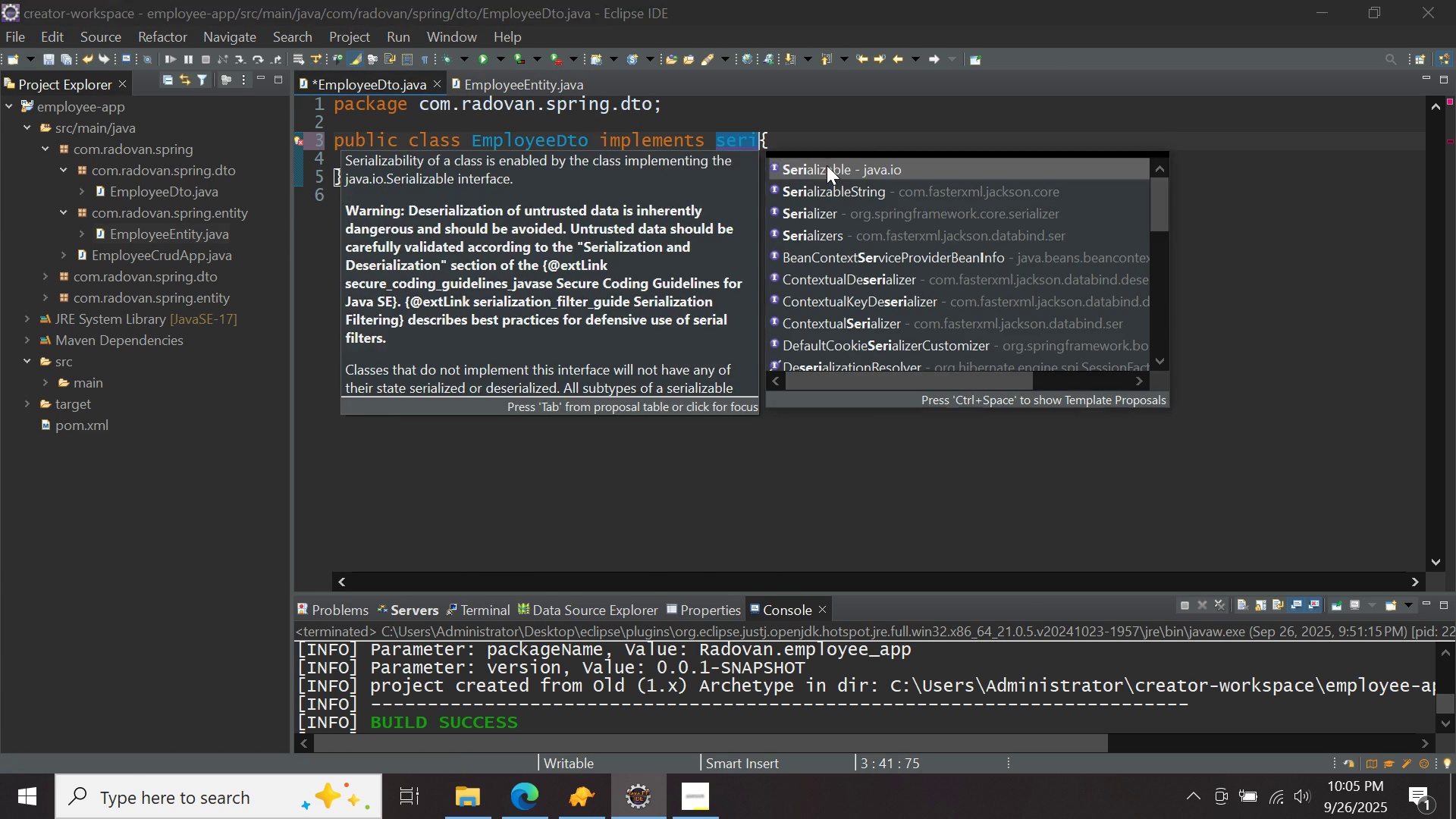 
double_click([827, 165])
 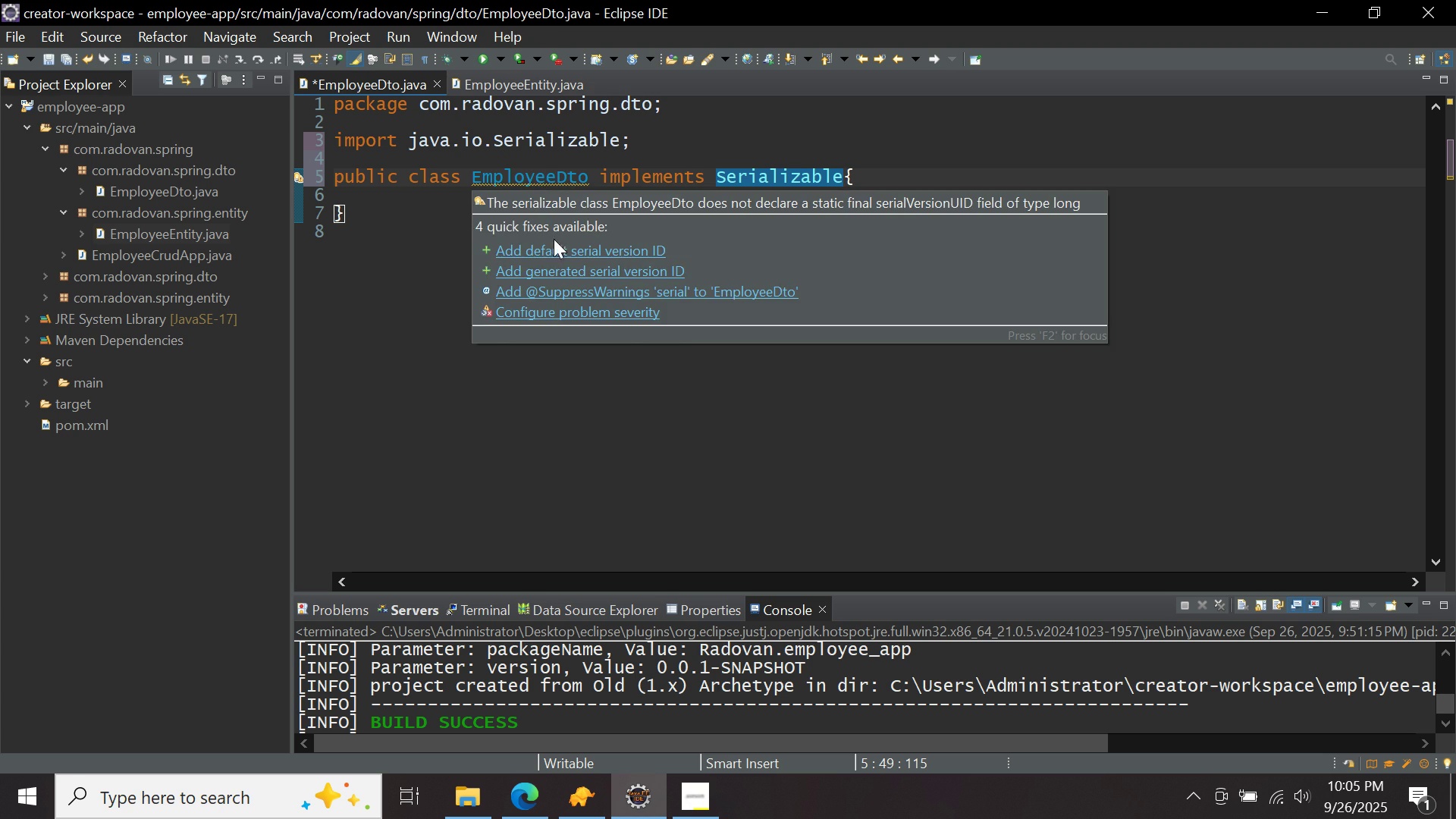 
left_click([556, 242])
 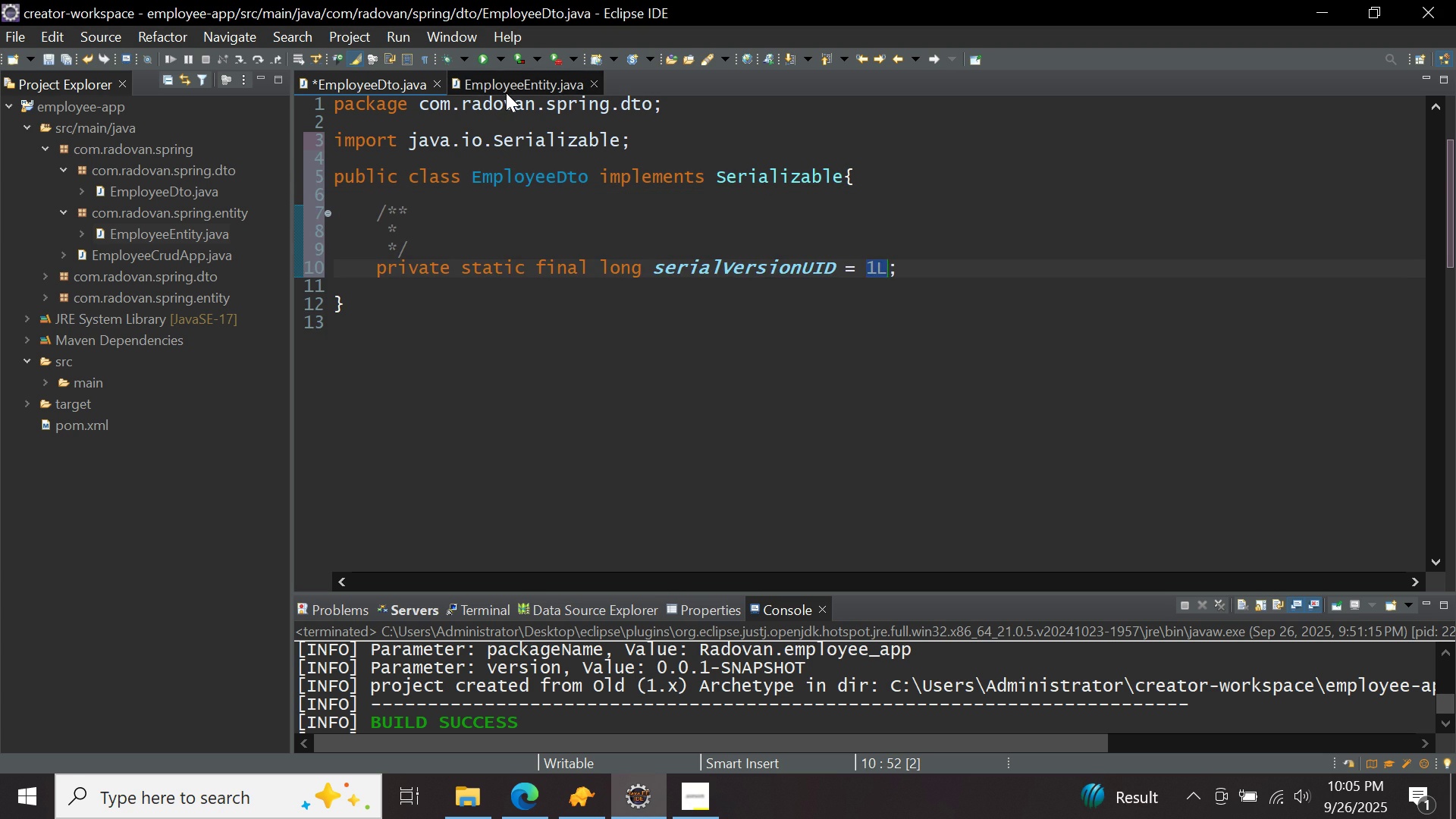 
left_click([506, 93])